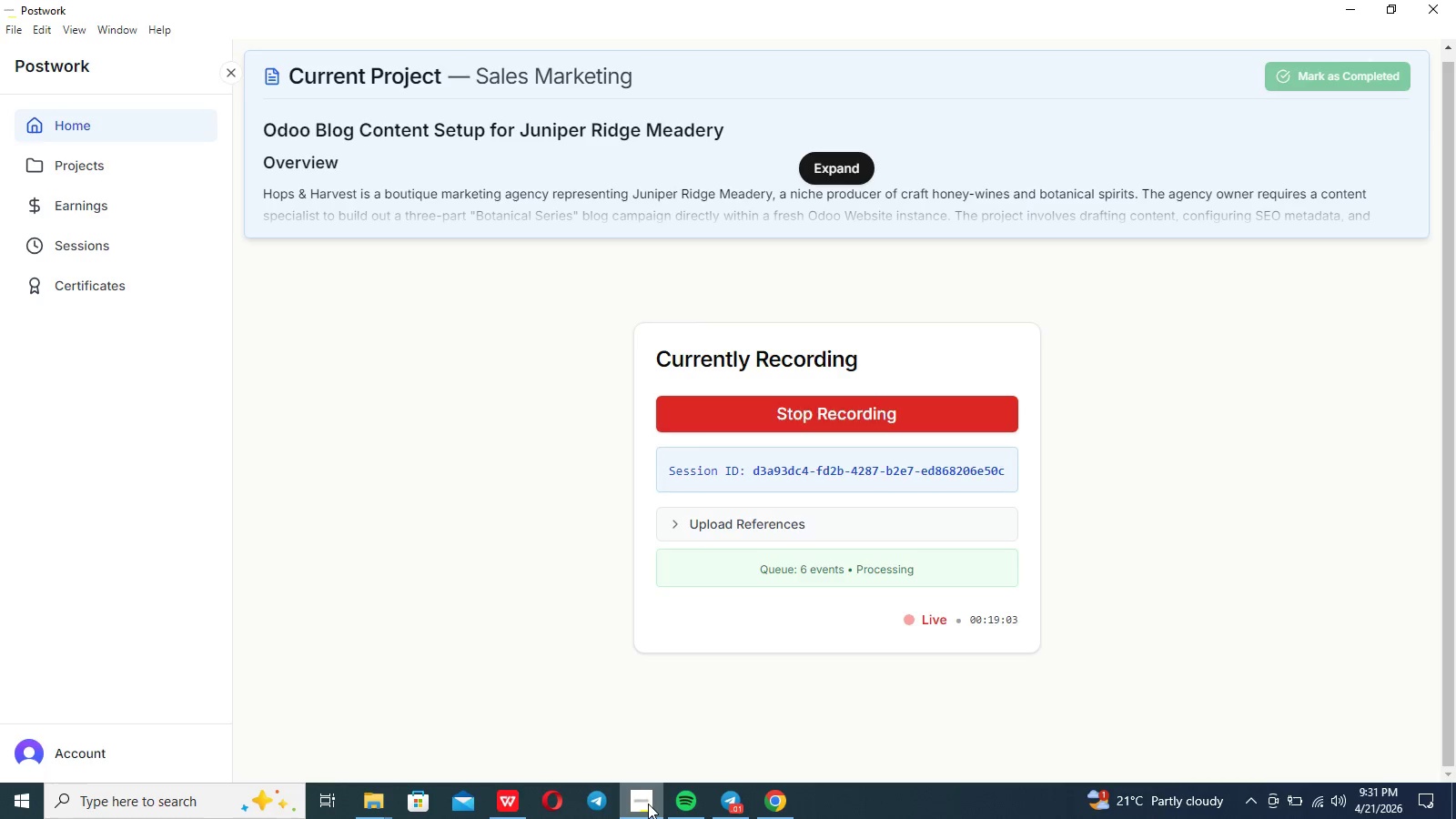 
left_click([648, 804])
 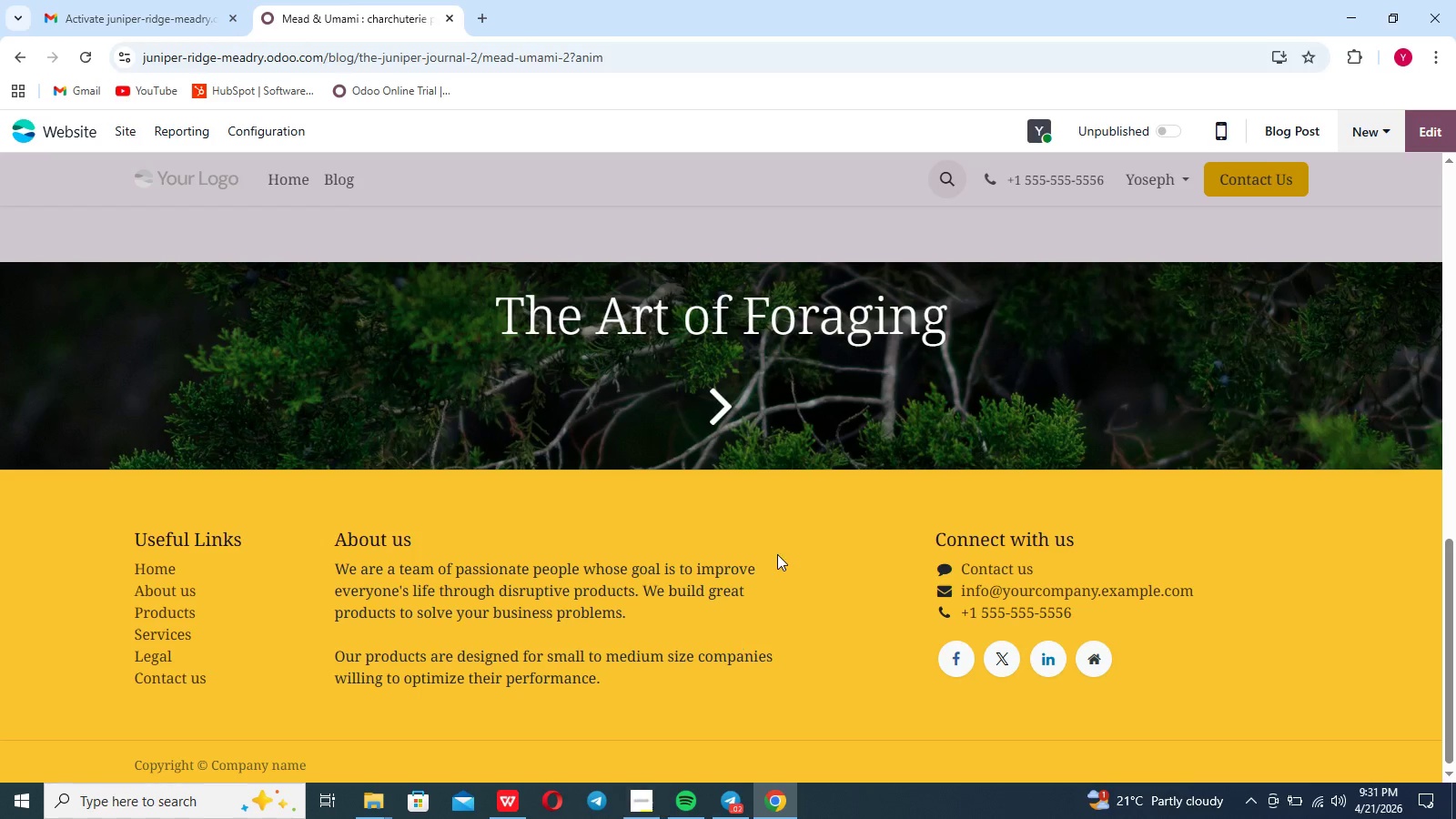 
scroll: coordinate [777, 554], scroll_direction: up, amount: 69.0
 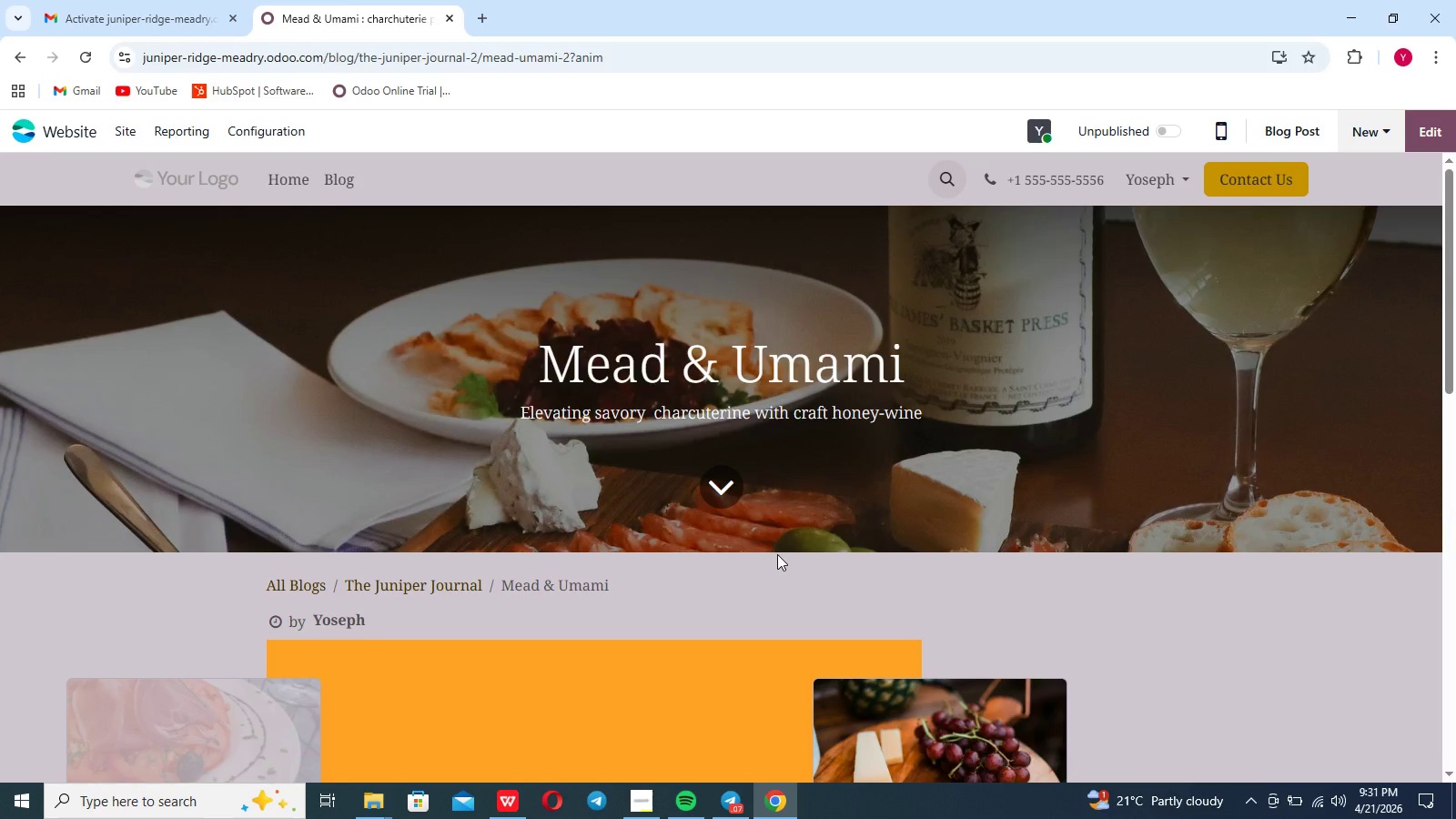 
wait(19.8)
 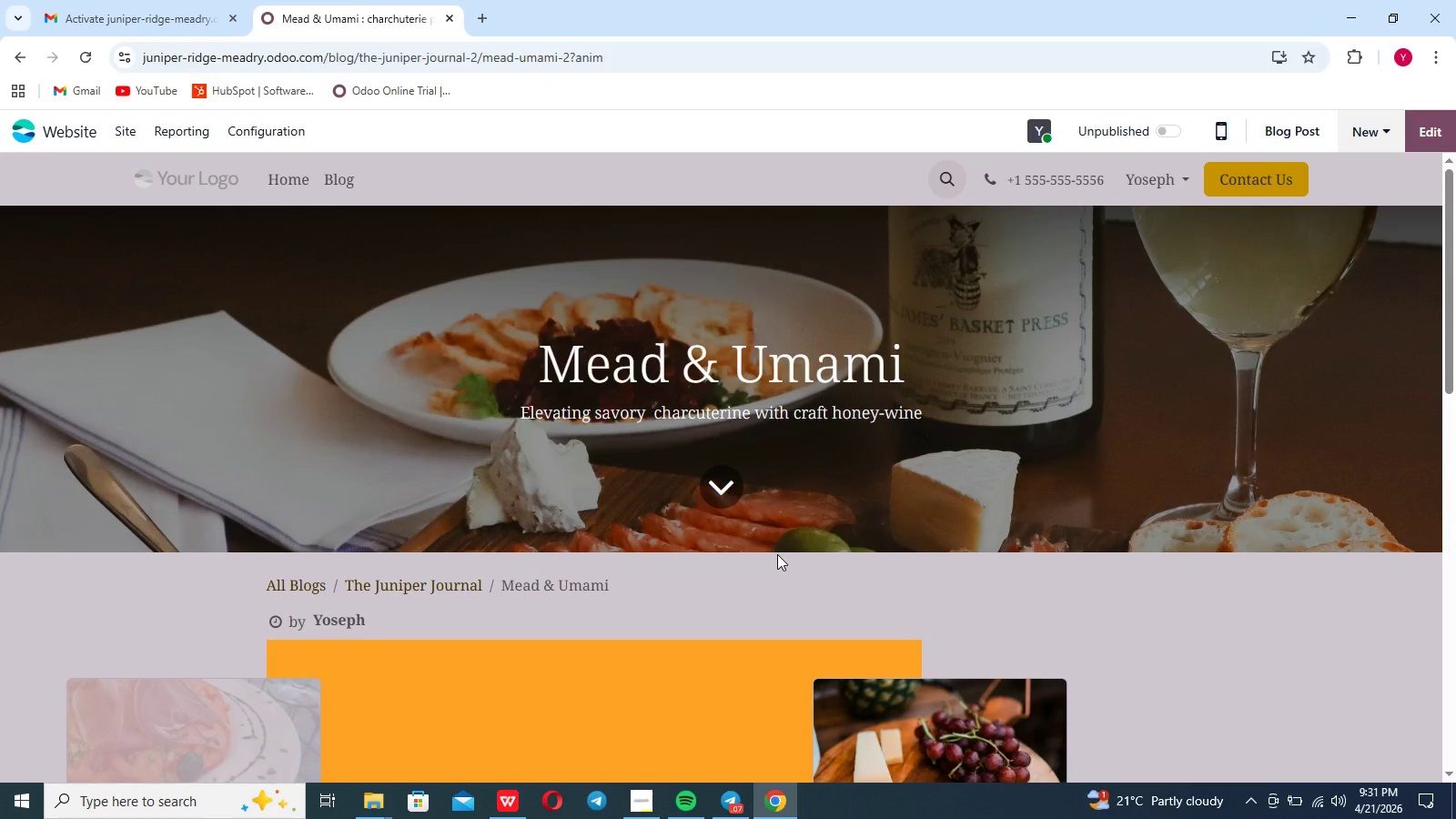 
left_click([131, 130])
 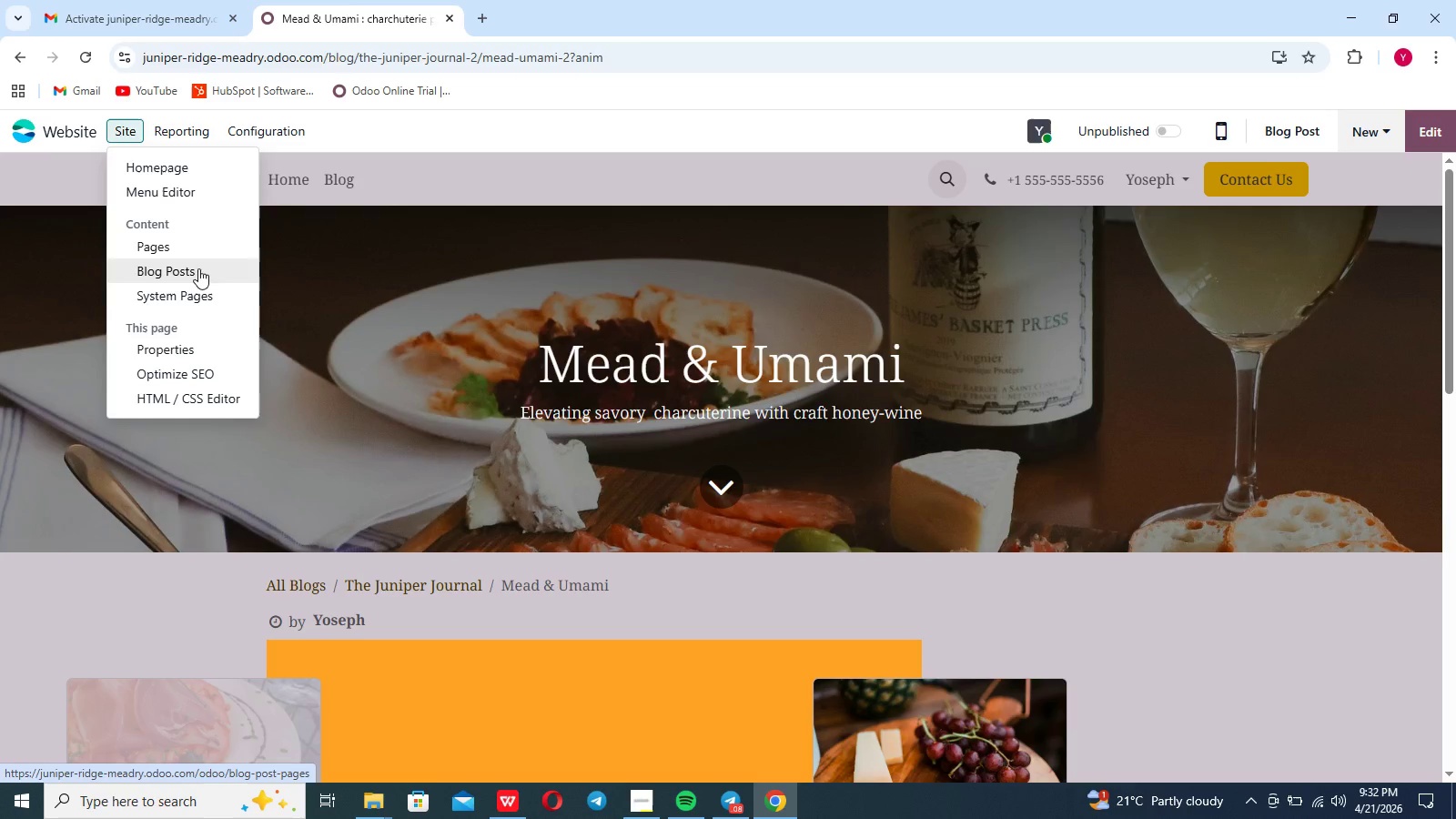 
left_click([201, 371])
 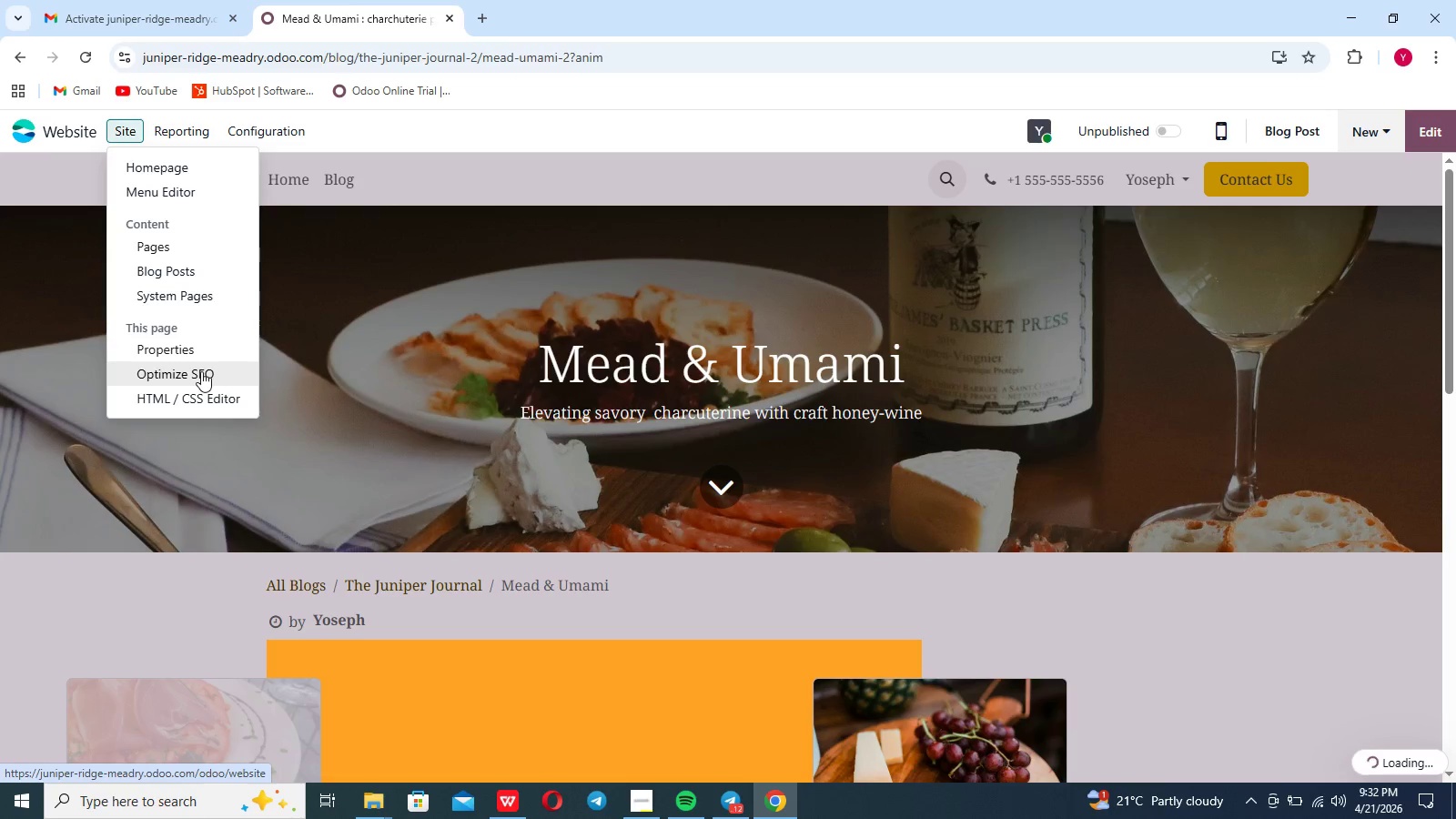 
left_click([201, 371])
 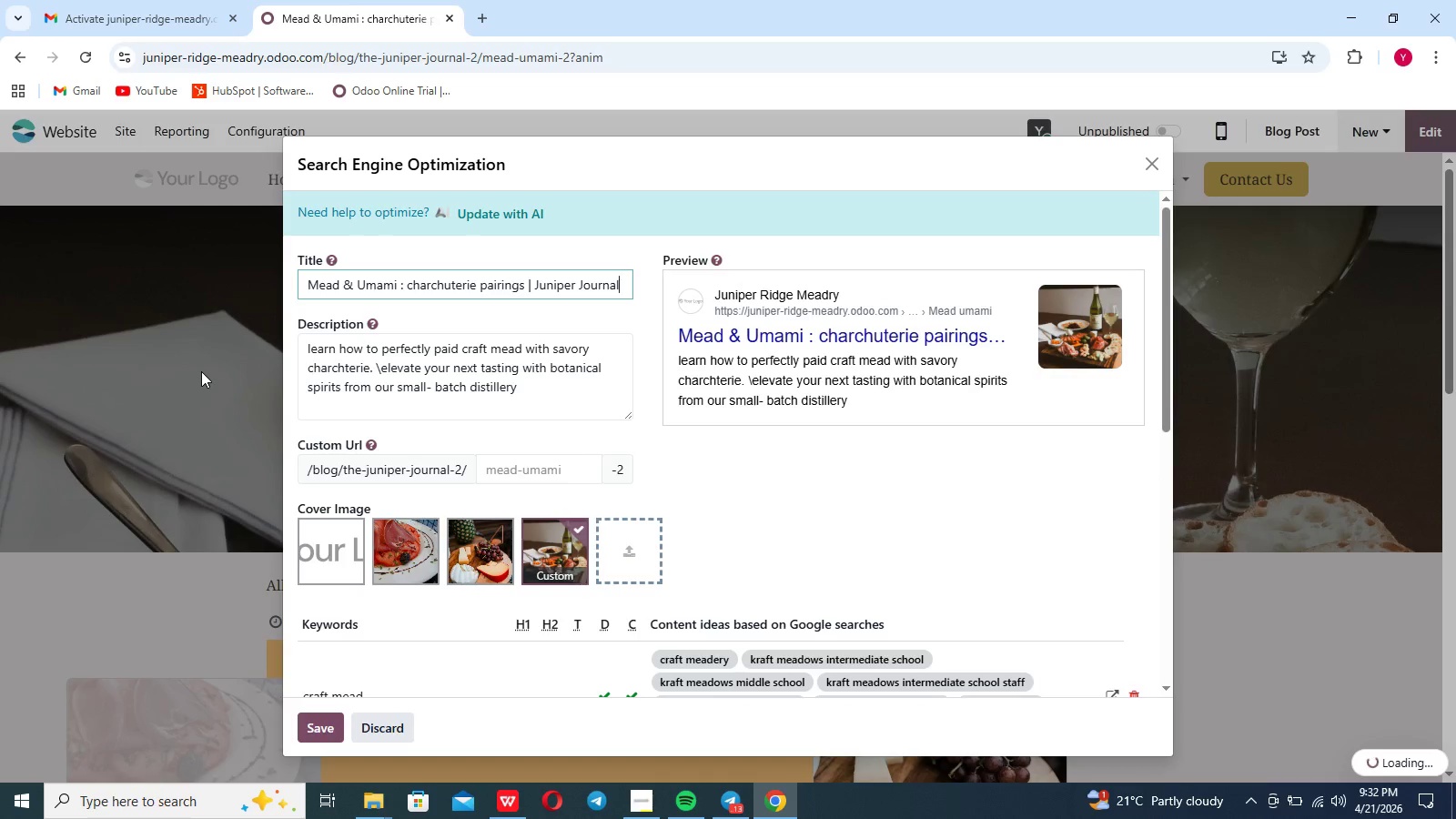 
left_click([221, 441])
 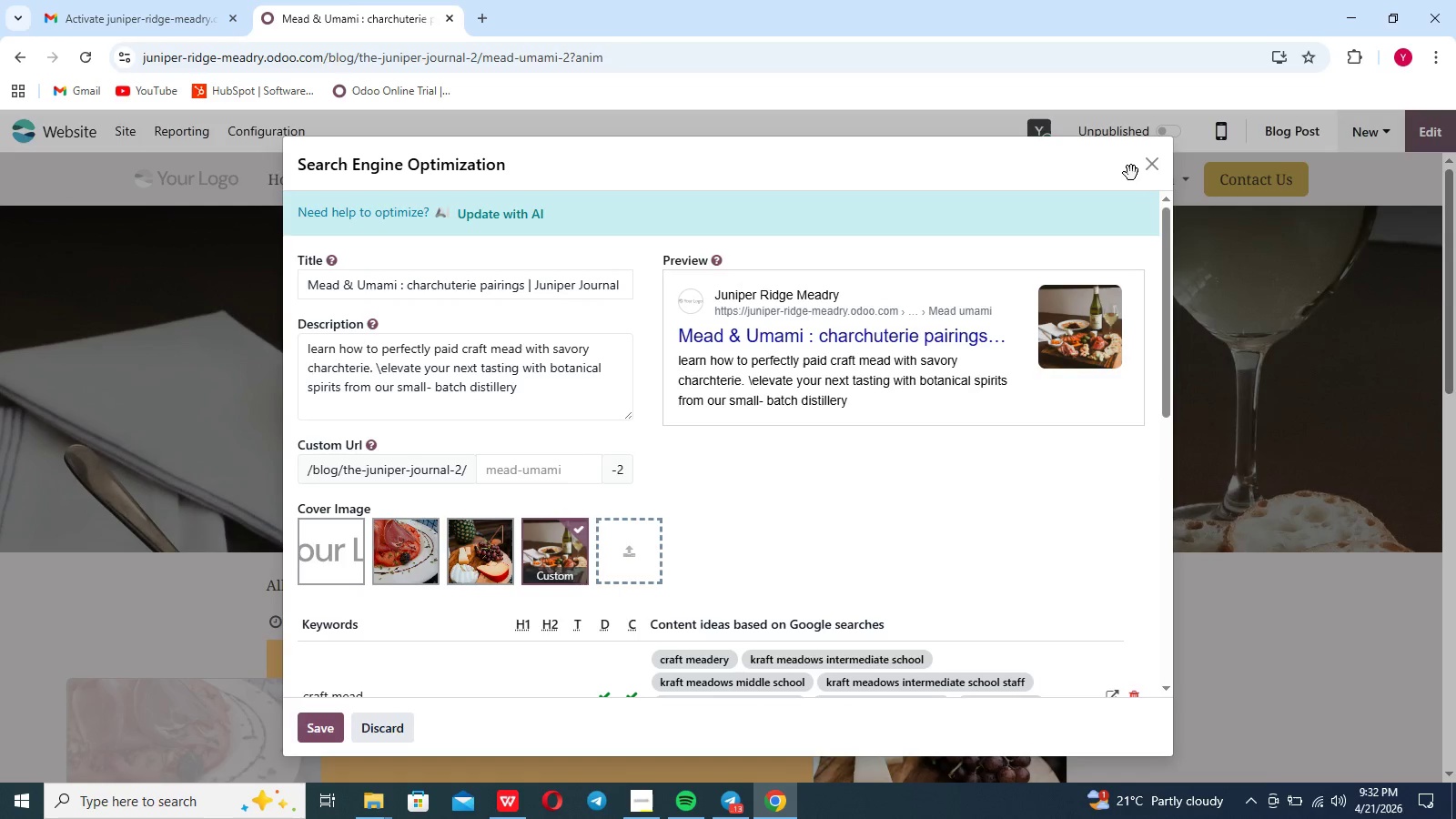 
left_click([1151, 170])
 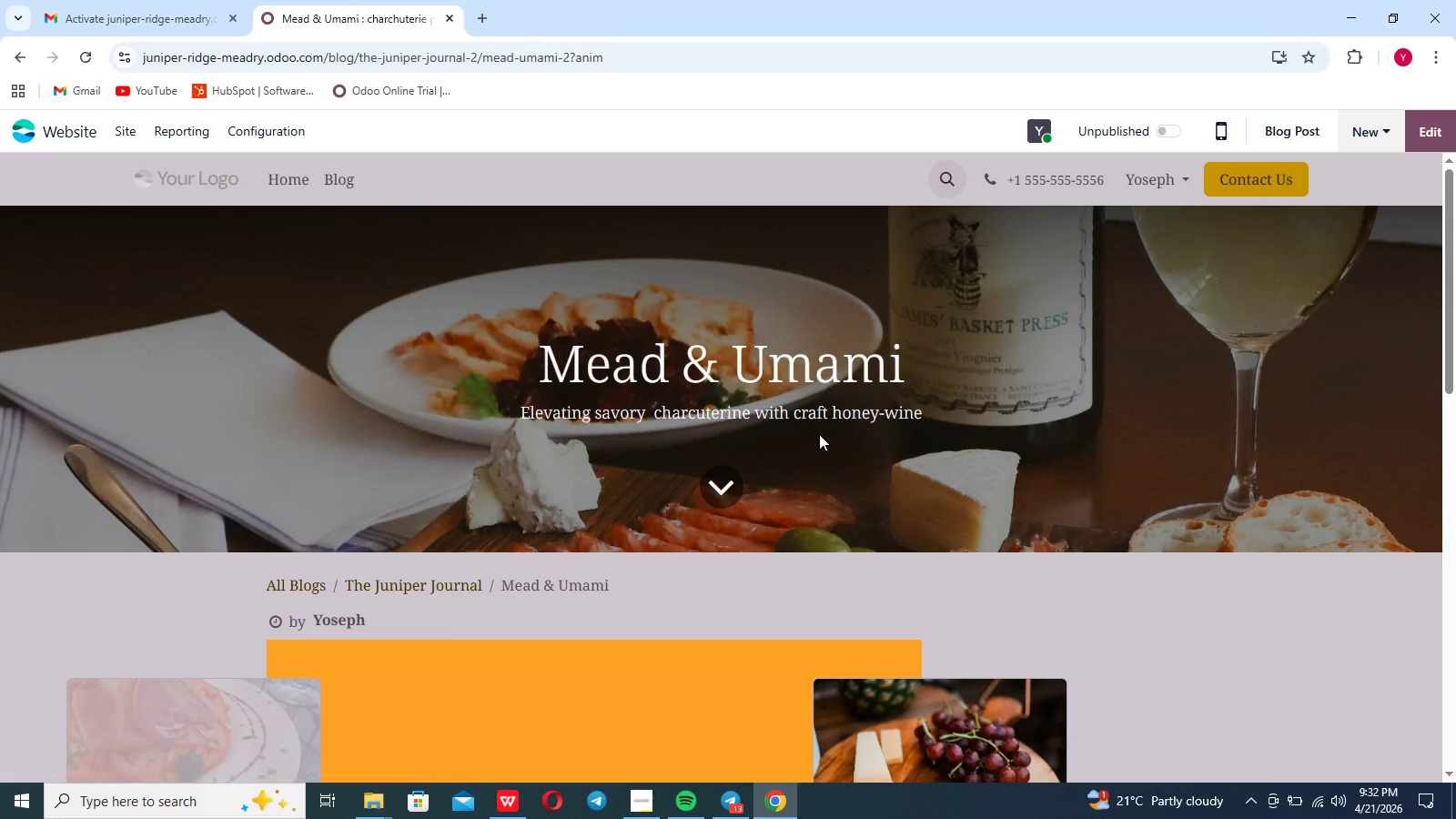 
scroll: coordinate [819, 434], scroll_direction: down, amount: 13.0
 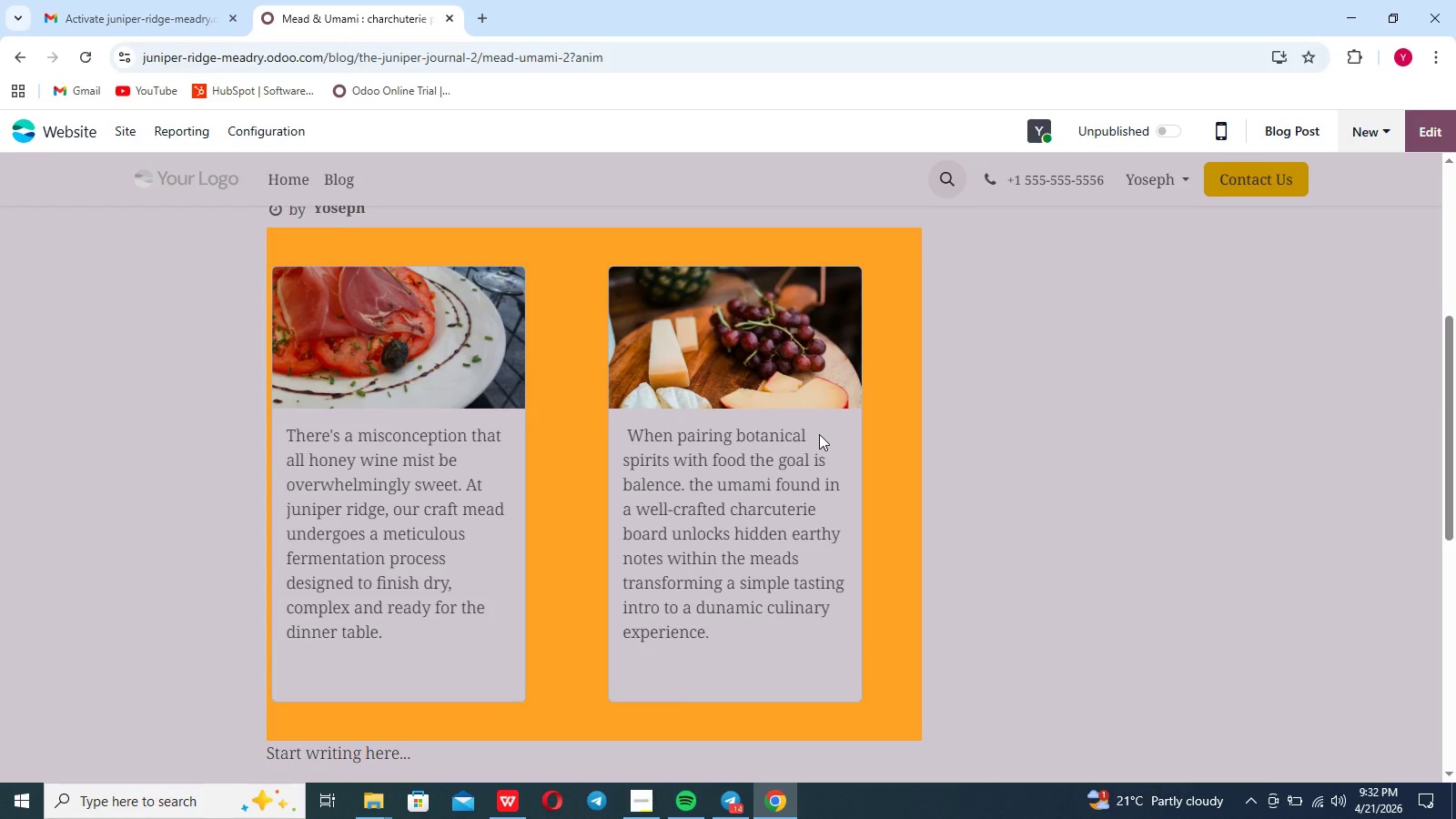 
wait(9.19)
 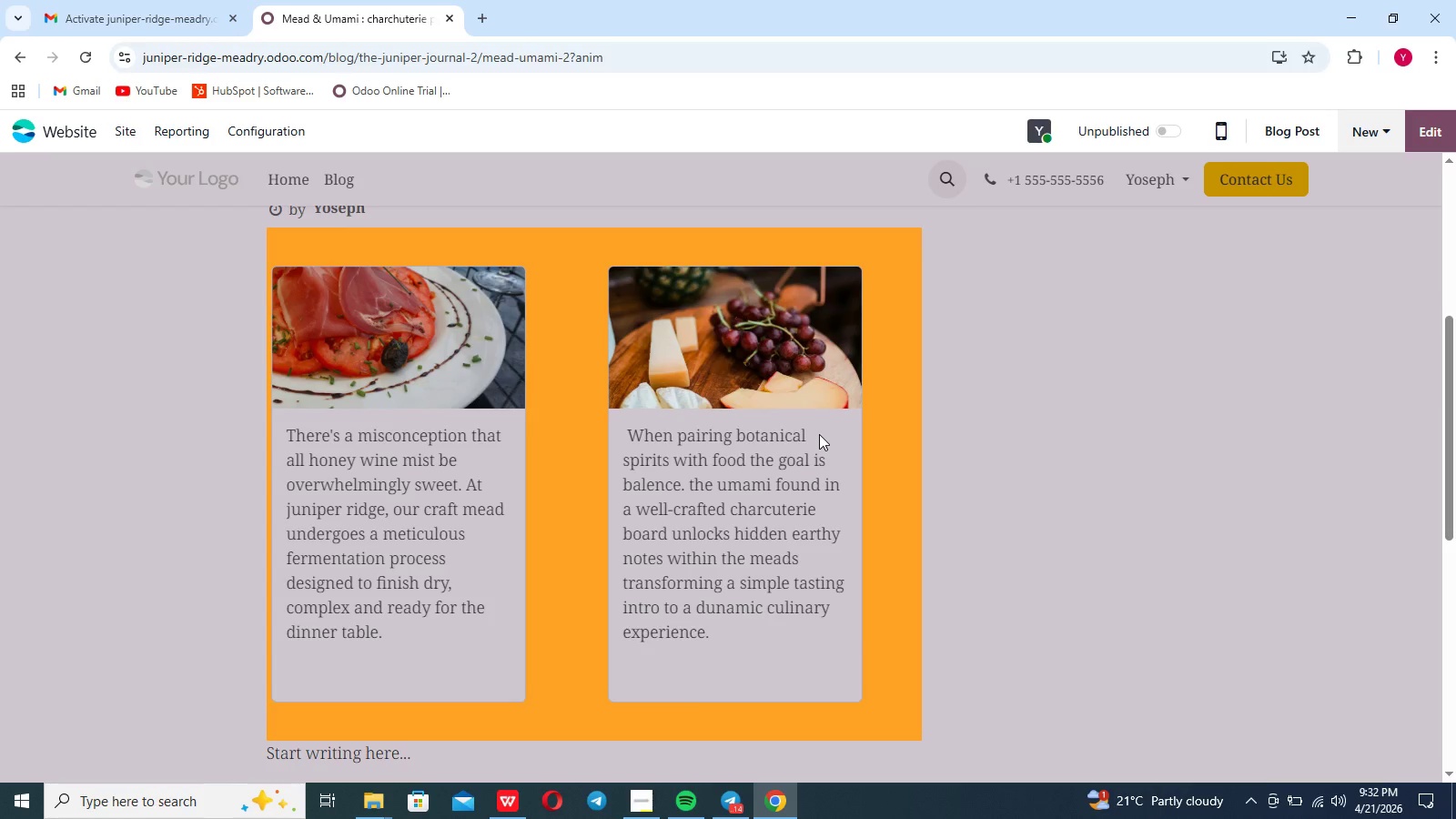 
left_click([1428, 131])
 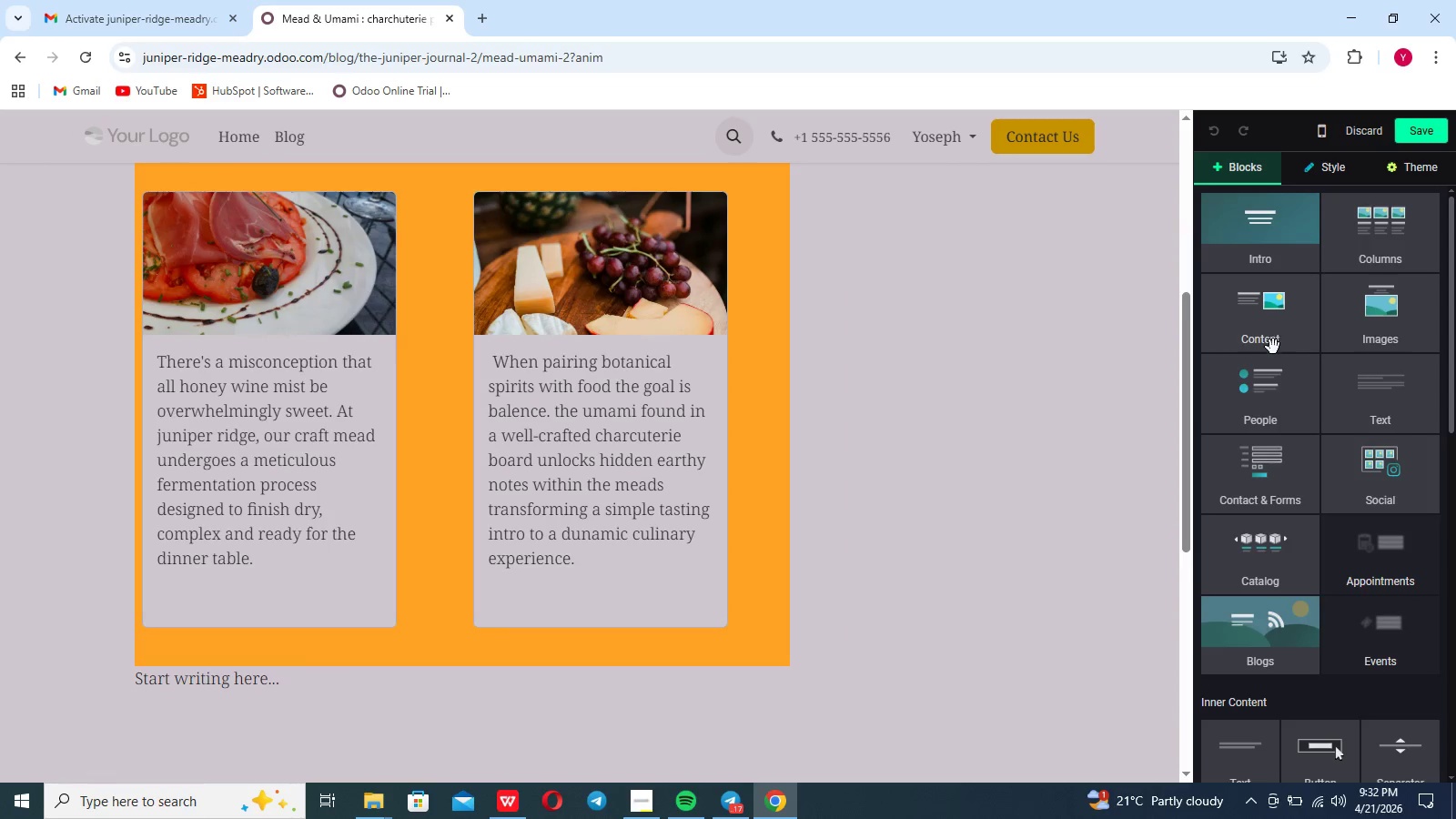 
scroll: coordinate [1249, 467], scroll_direction: down, amount: 51.0
 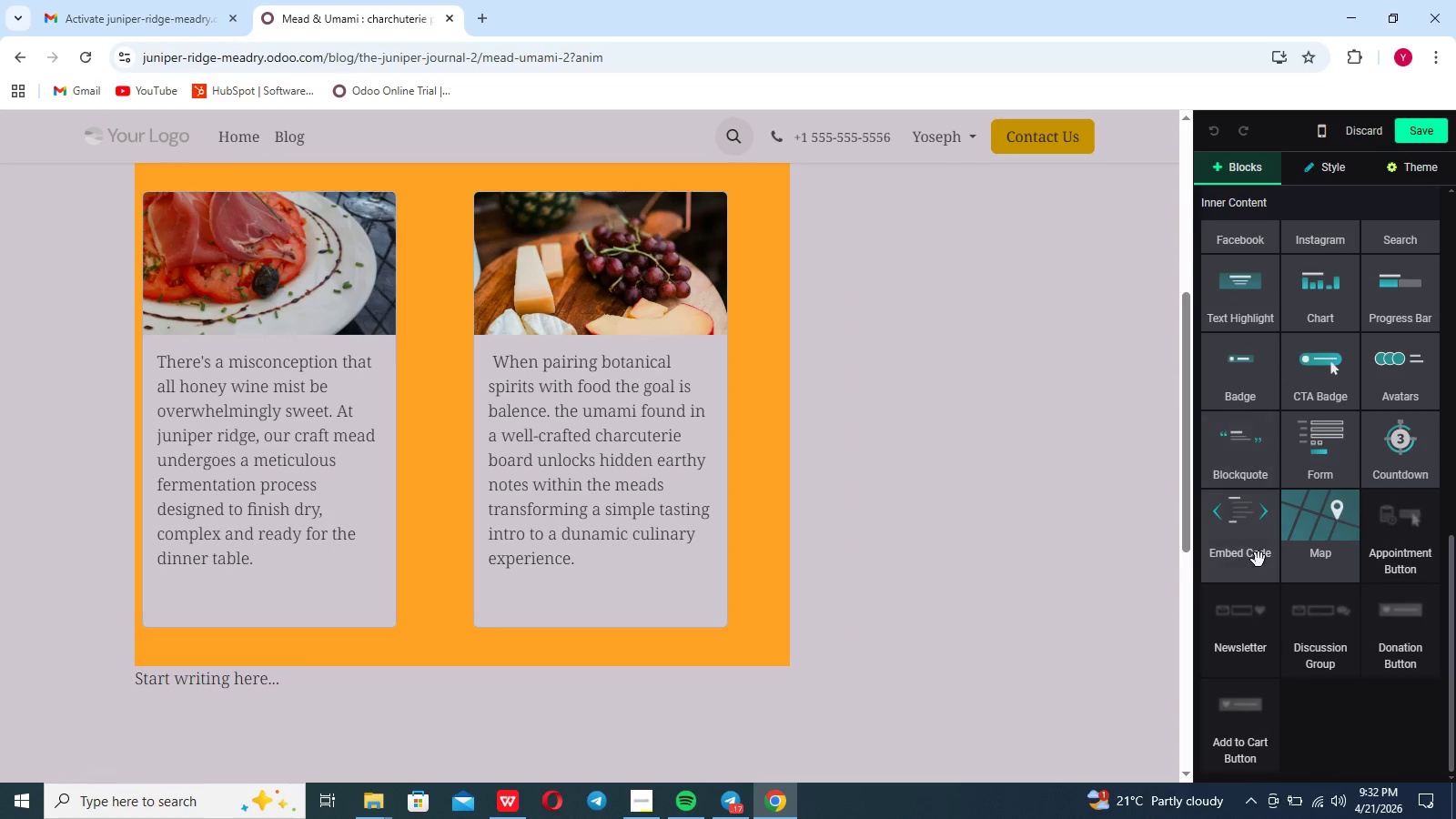 
mouse_move([1279, 569])
 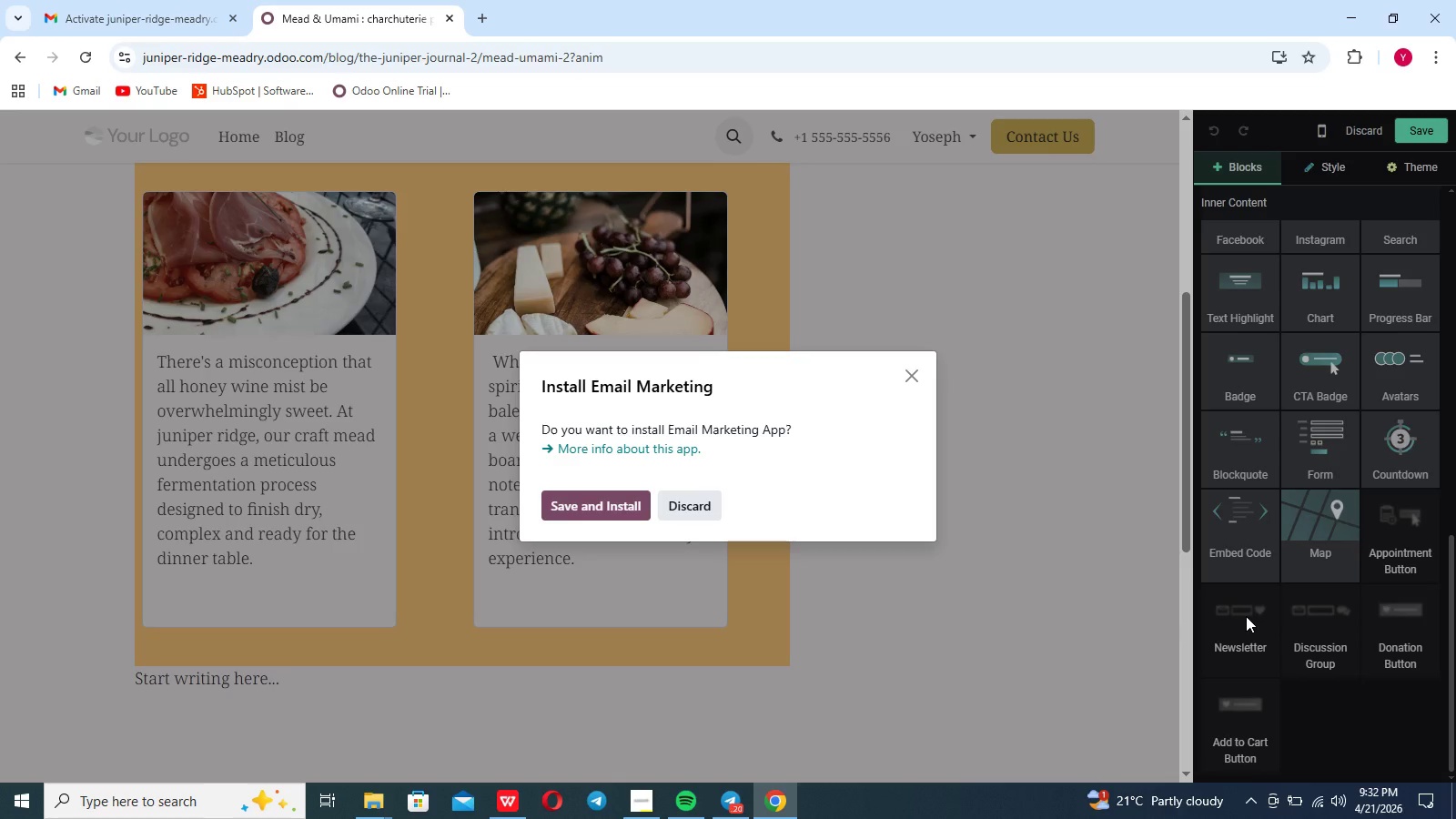 
left_click([585, 506])
 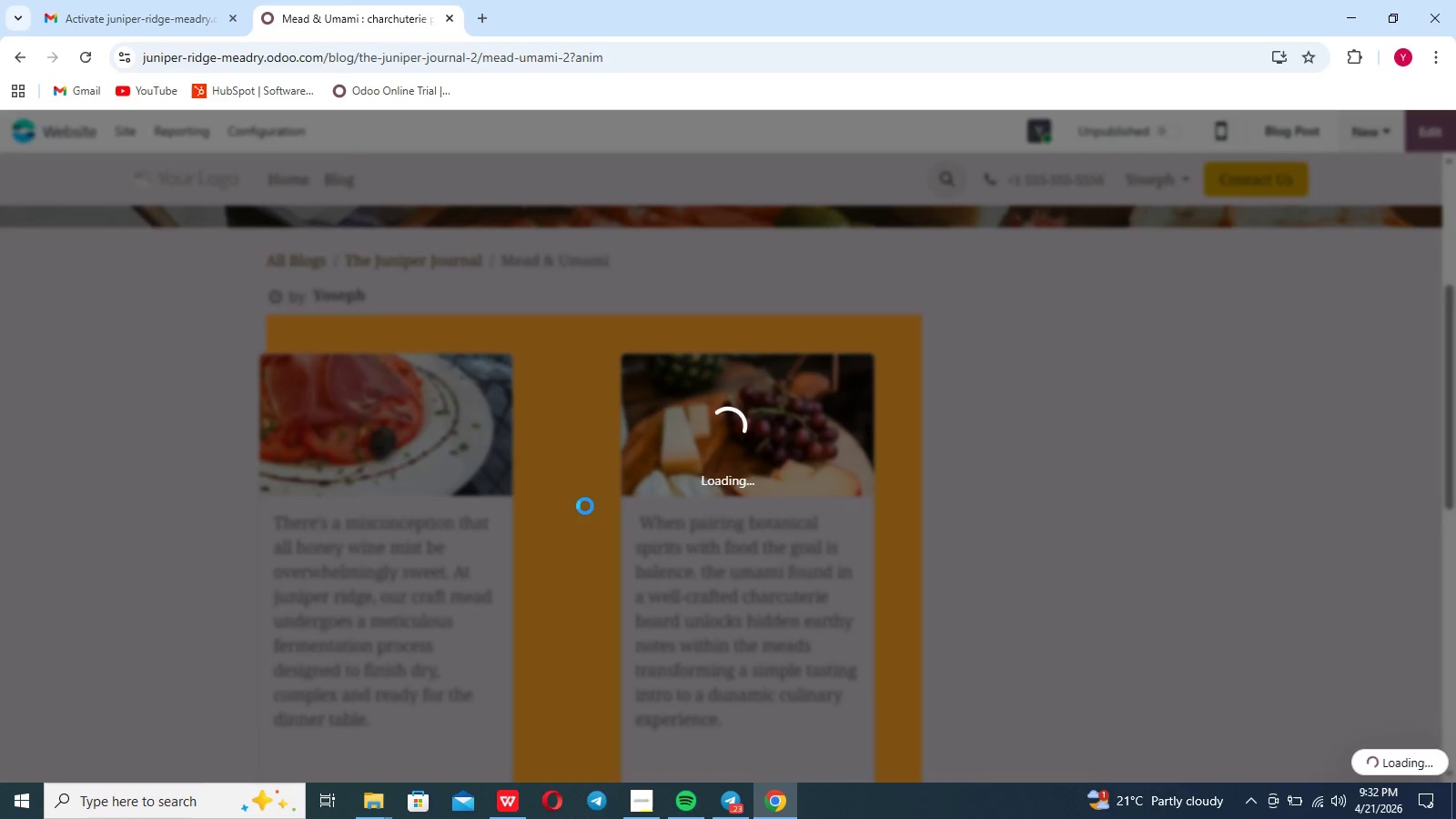 
wait(6.25)
 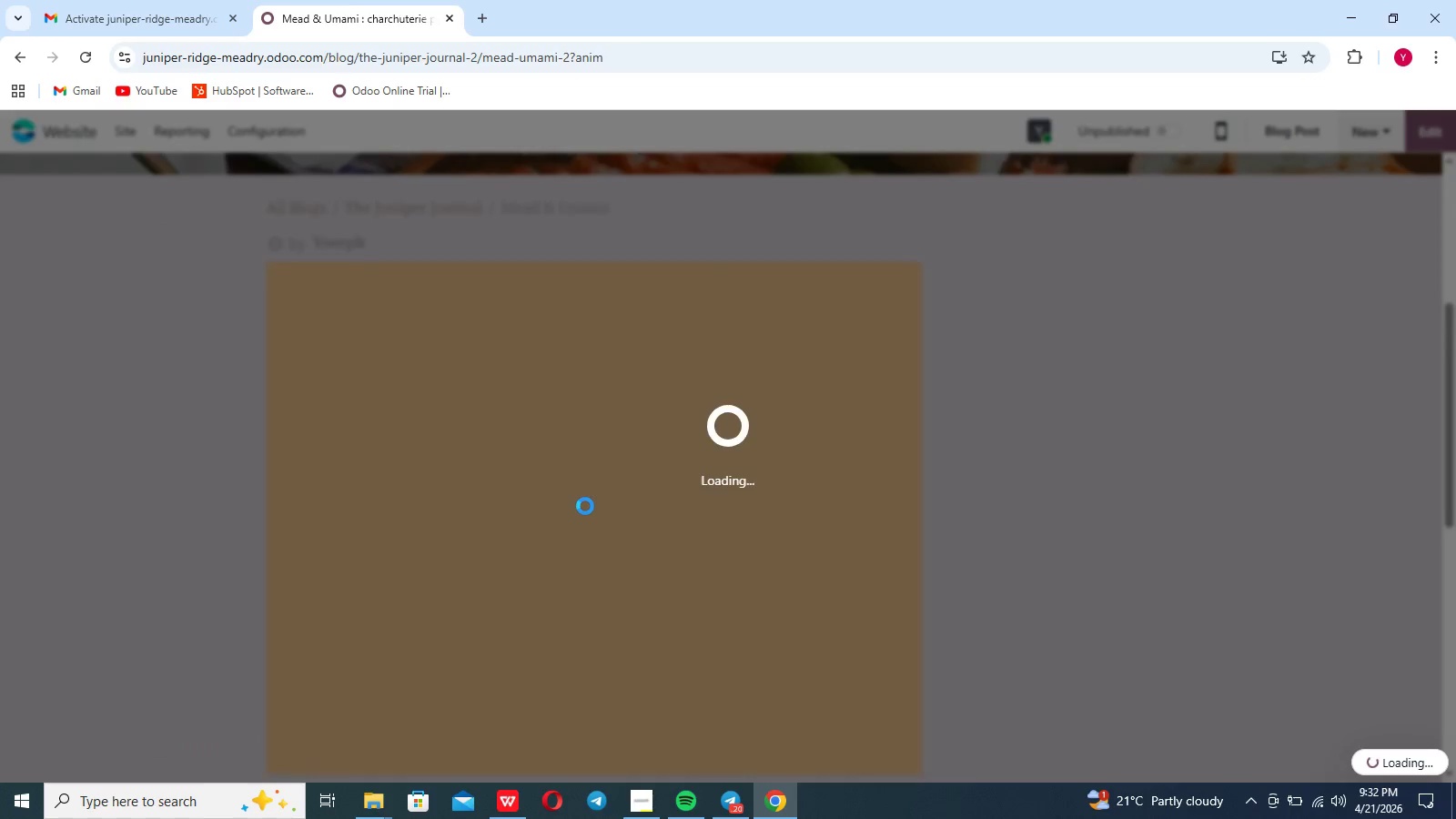 
left_click([585, 506])
 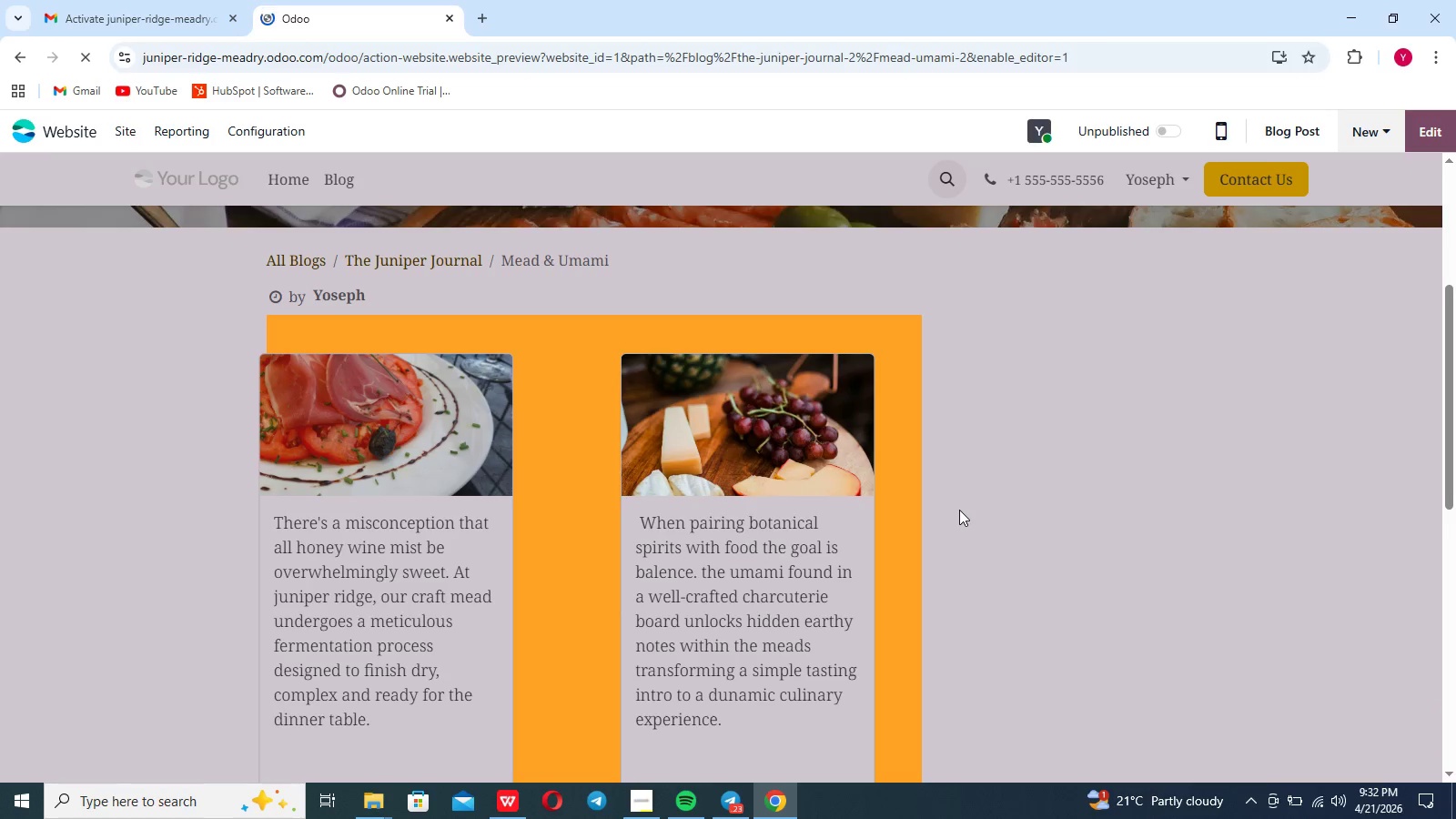 
scroll: coordinate [1051, 491], scroll_direction: down, amount: 8.0
 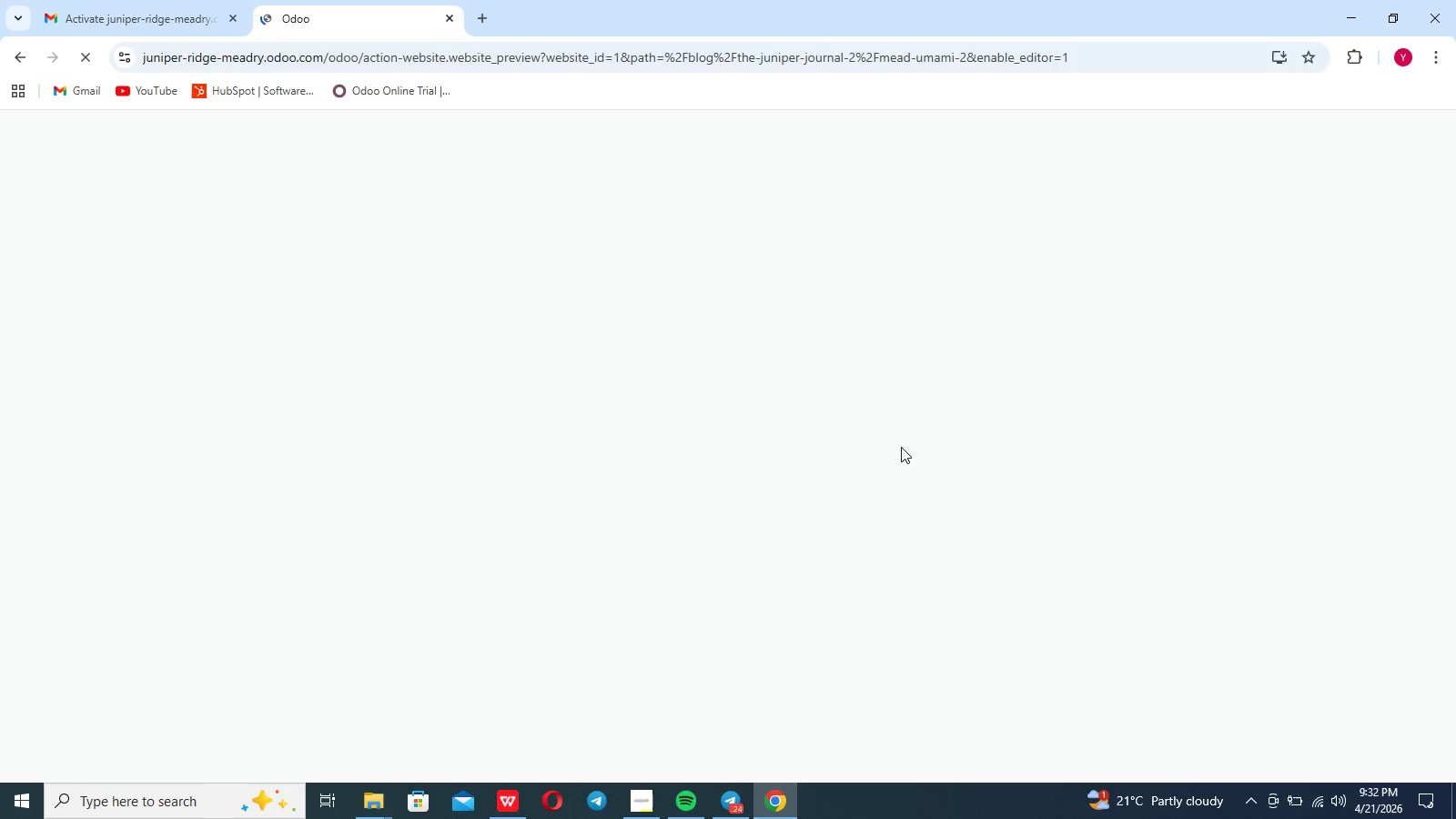 
left_click([581, 440])
 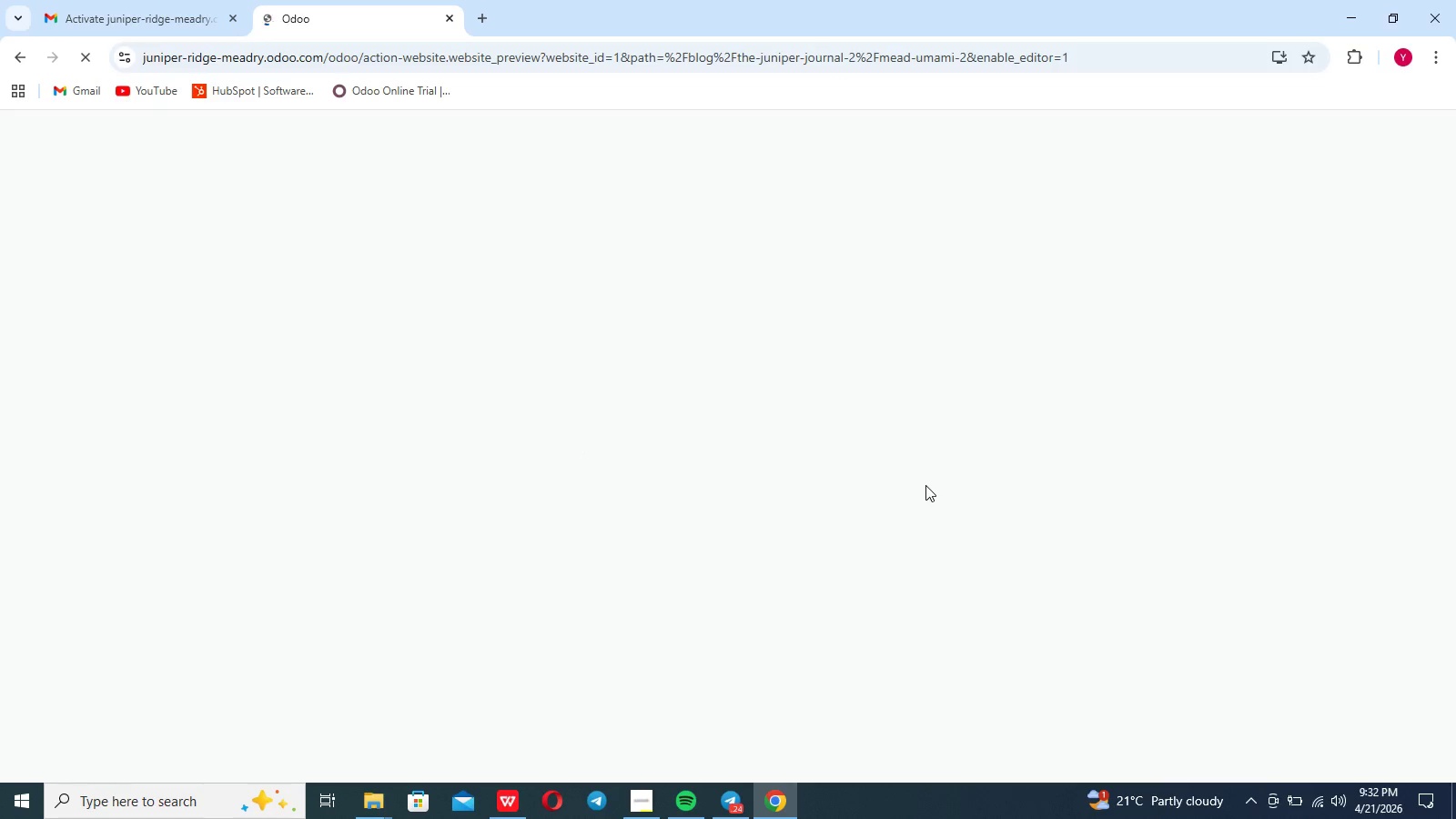 
wait(6.18)
 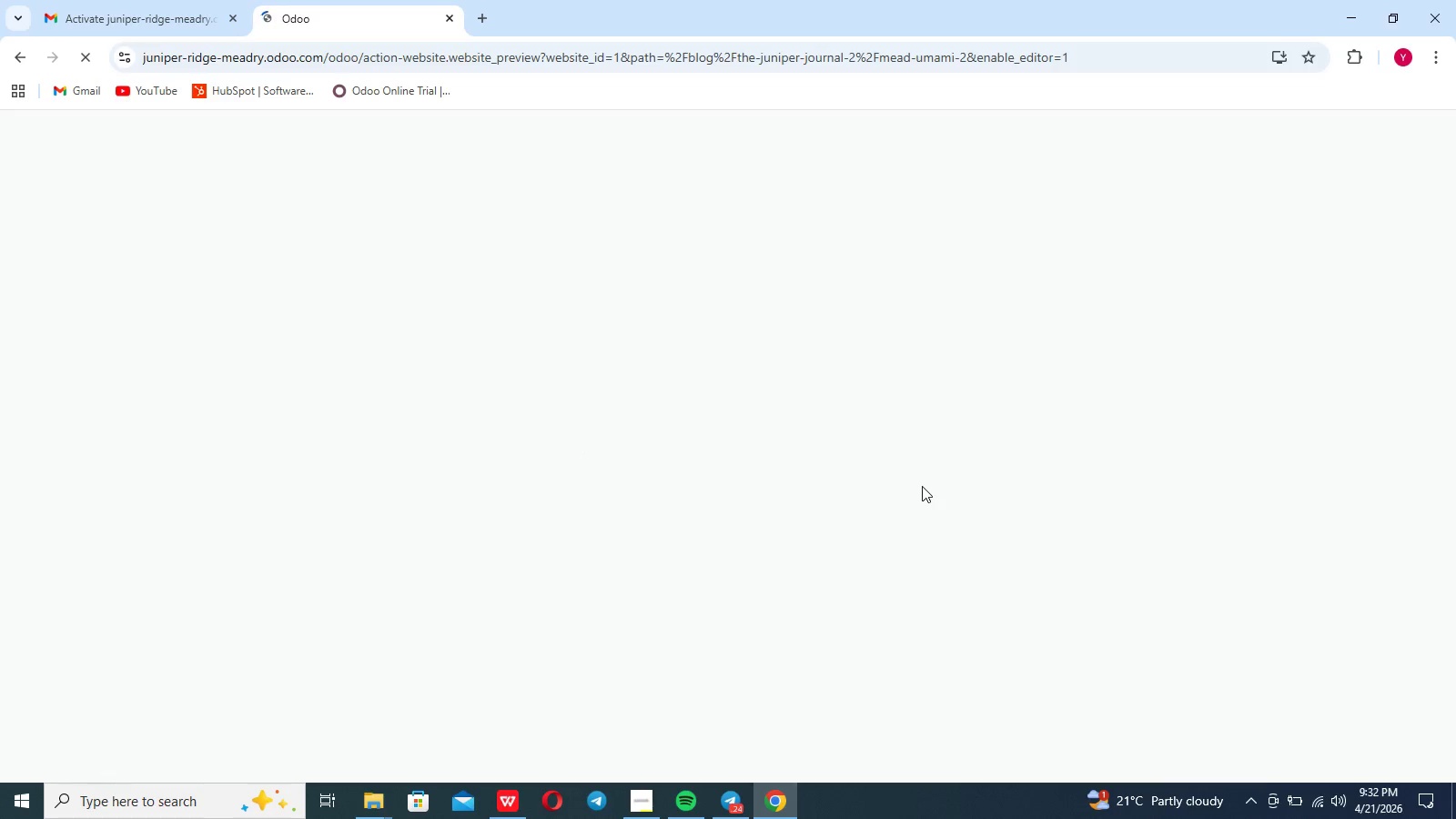 
mouse_move([1292, 780])
 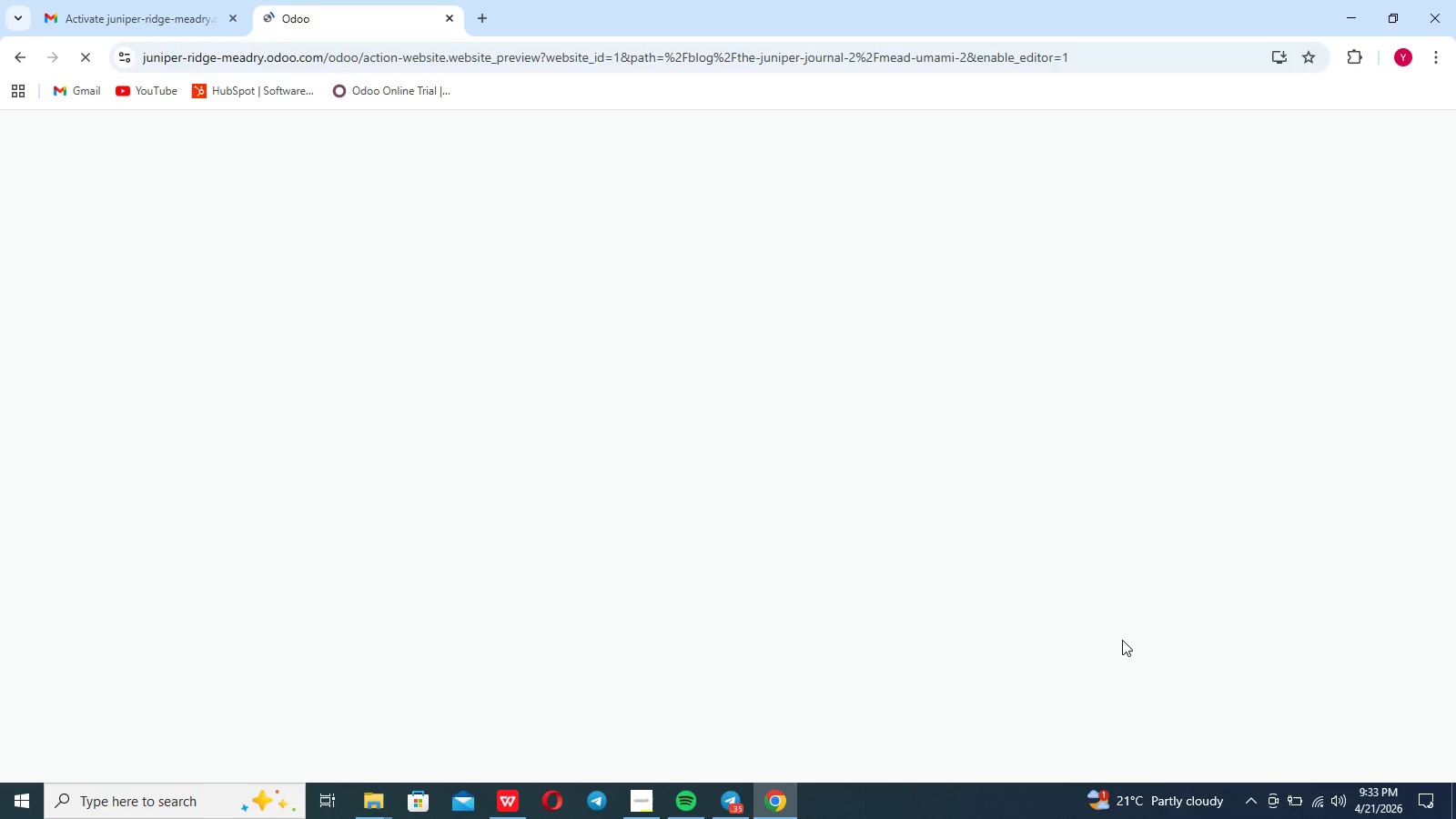 
wait(48.18)
 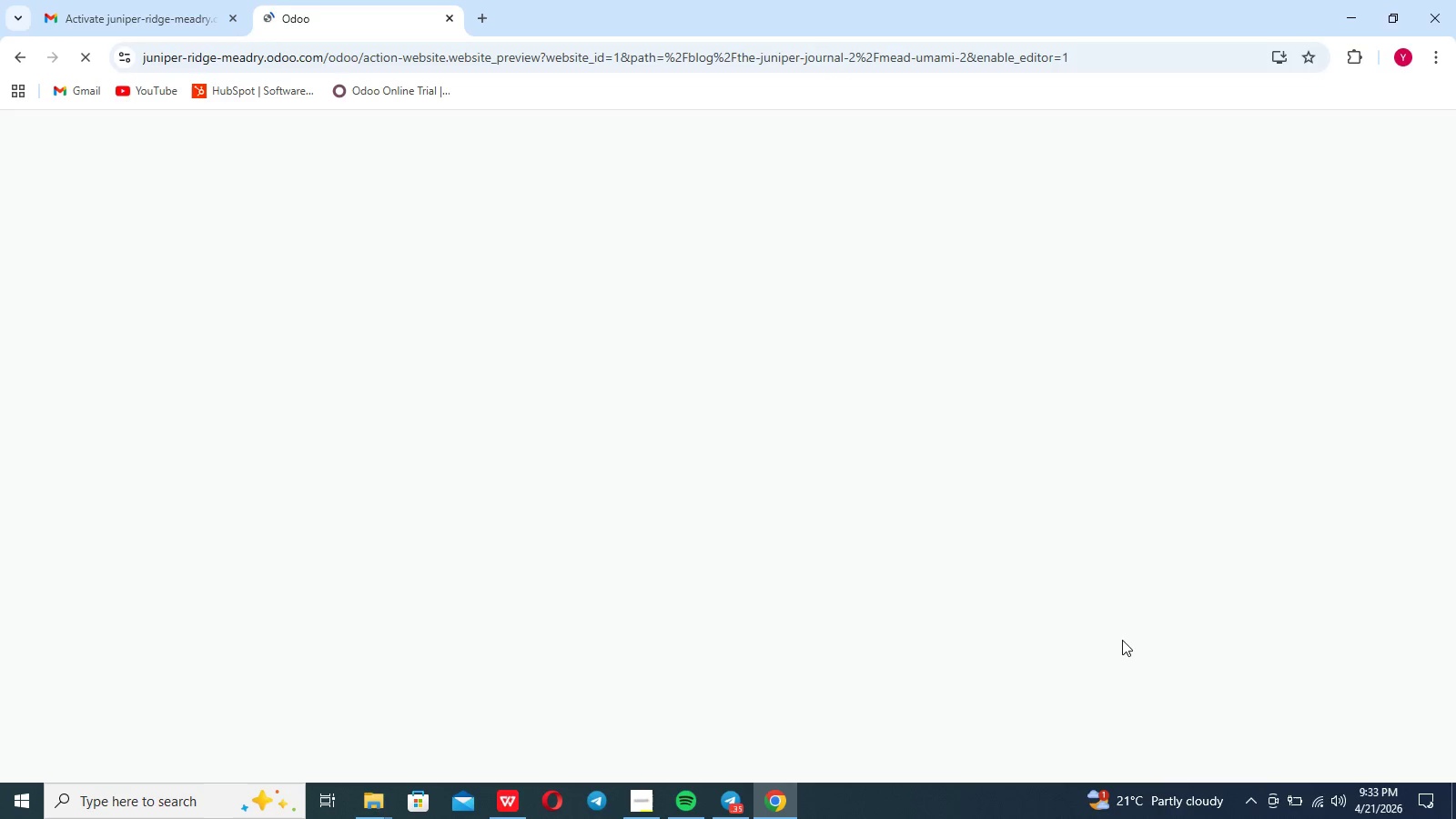 
left_click([1155, 703])
 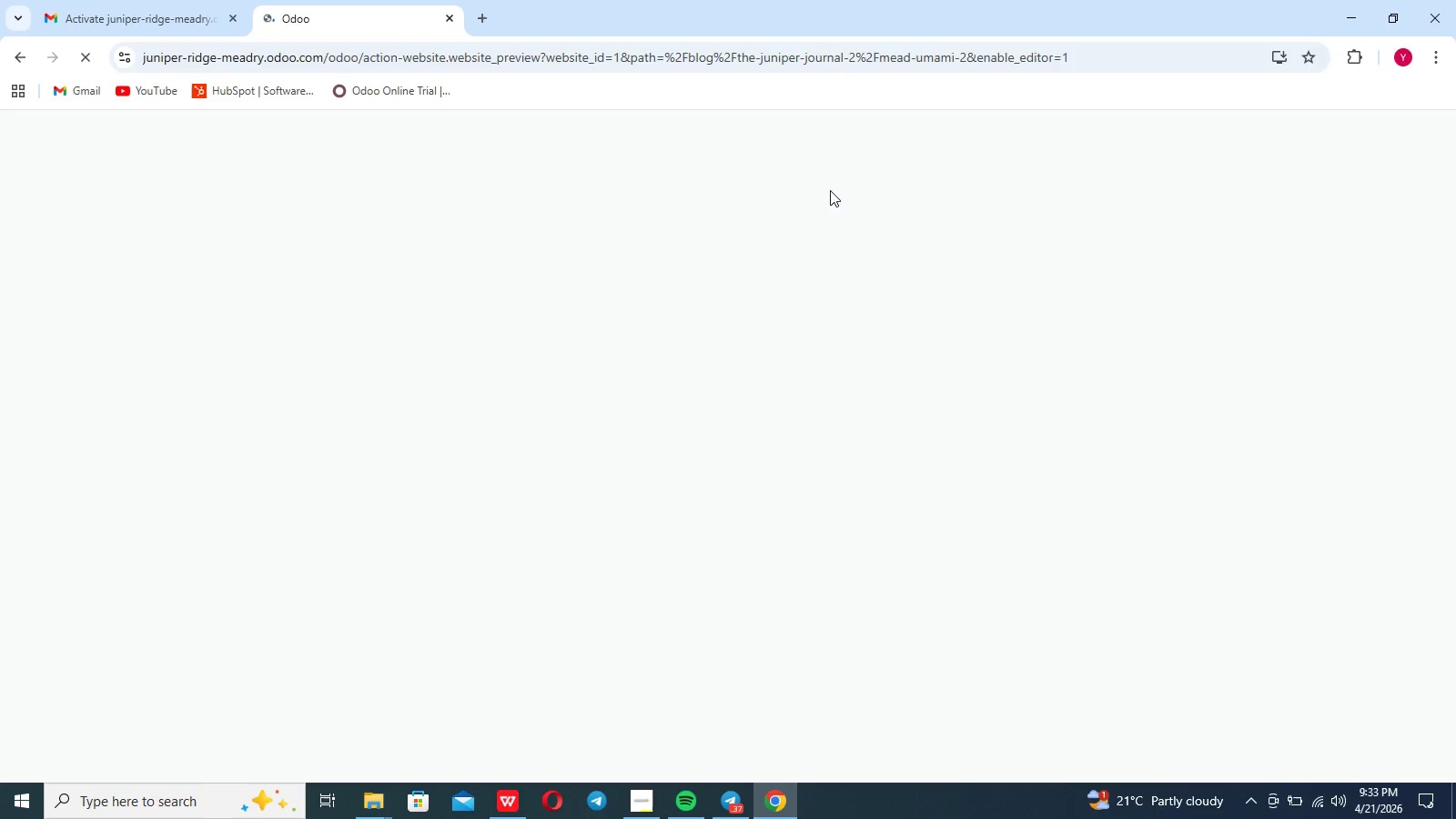 
double_click([714, 238])
 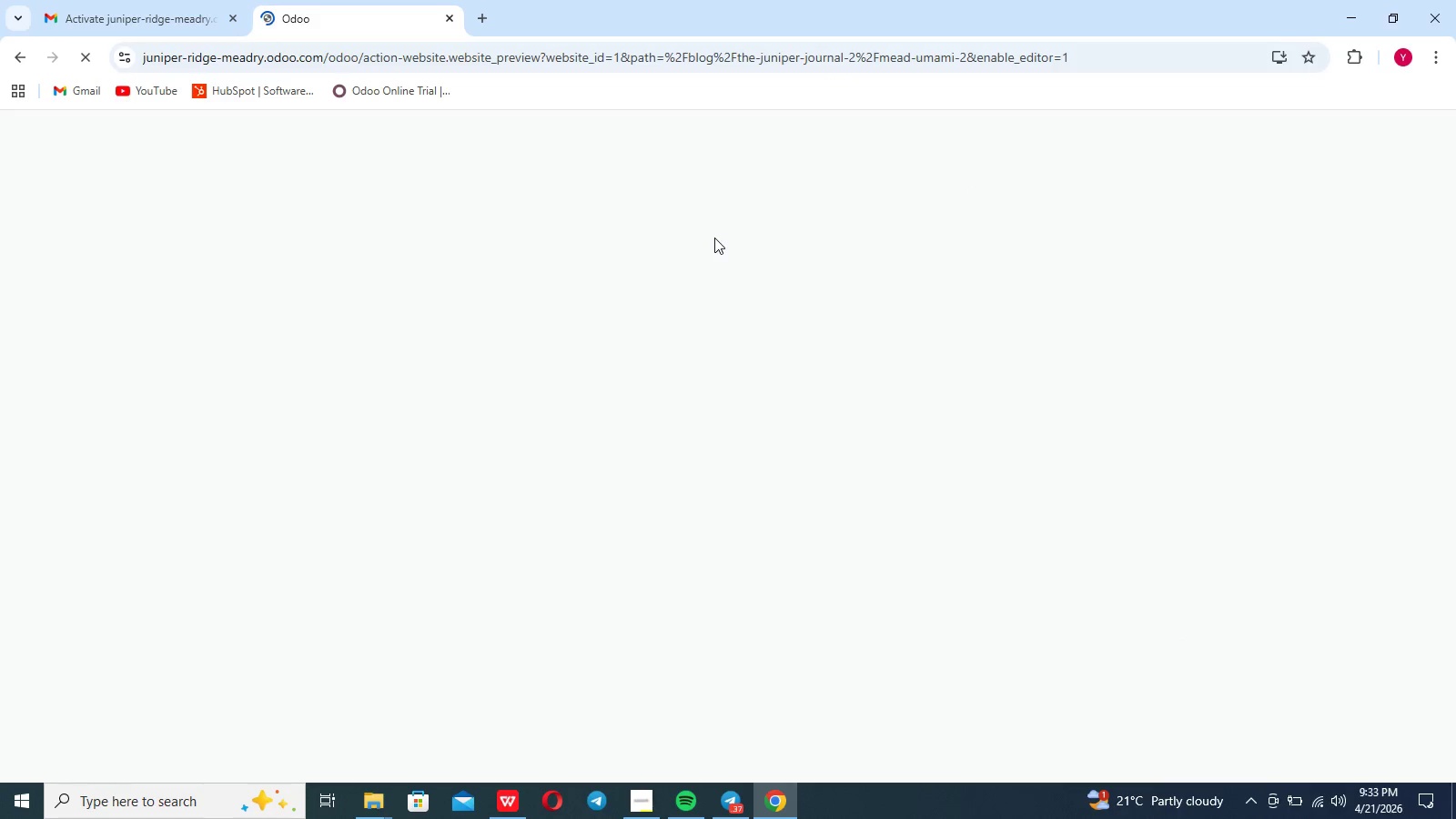 
triple_click([714, 238])
 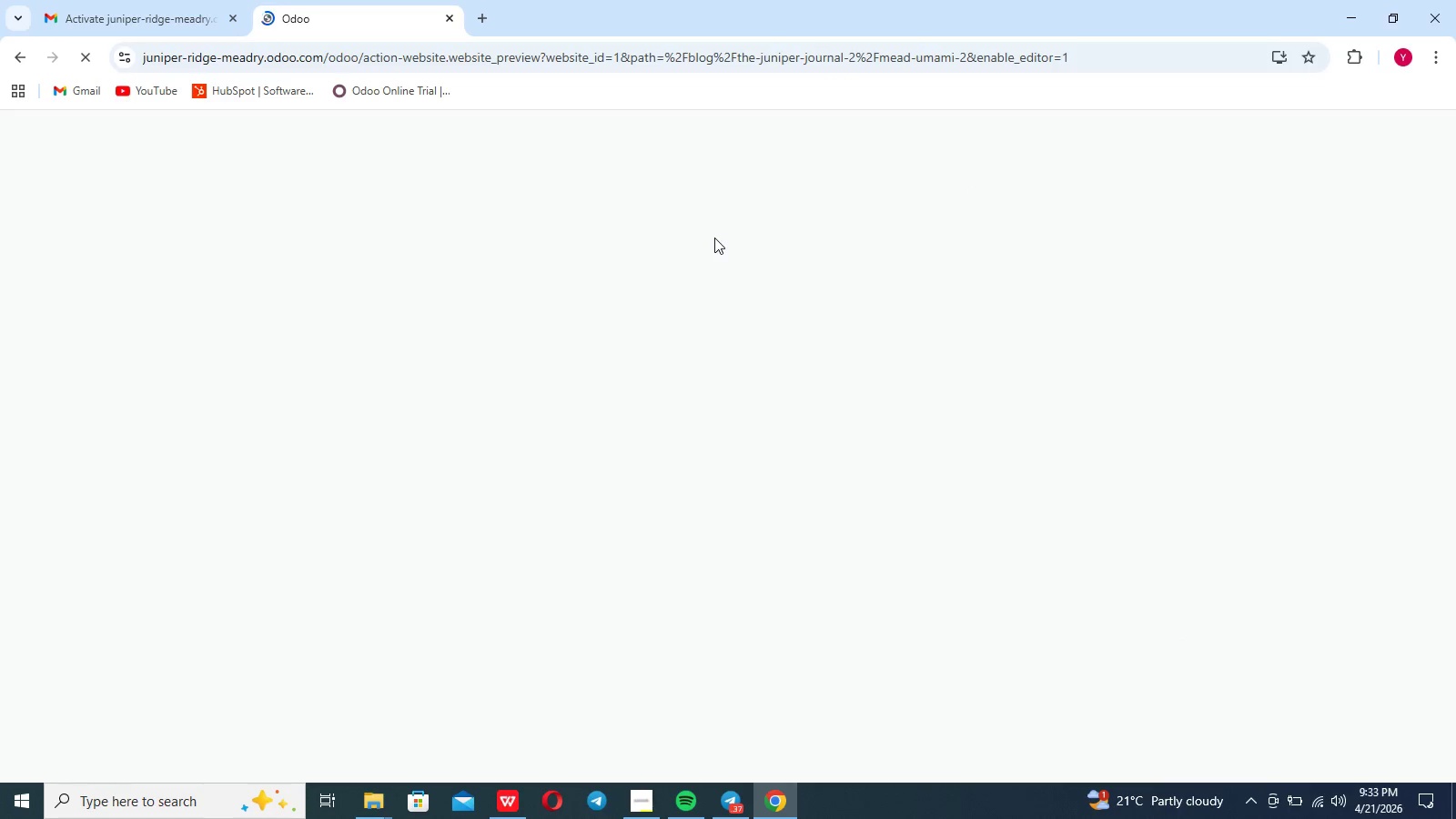 
triple_click([714, 238])
 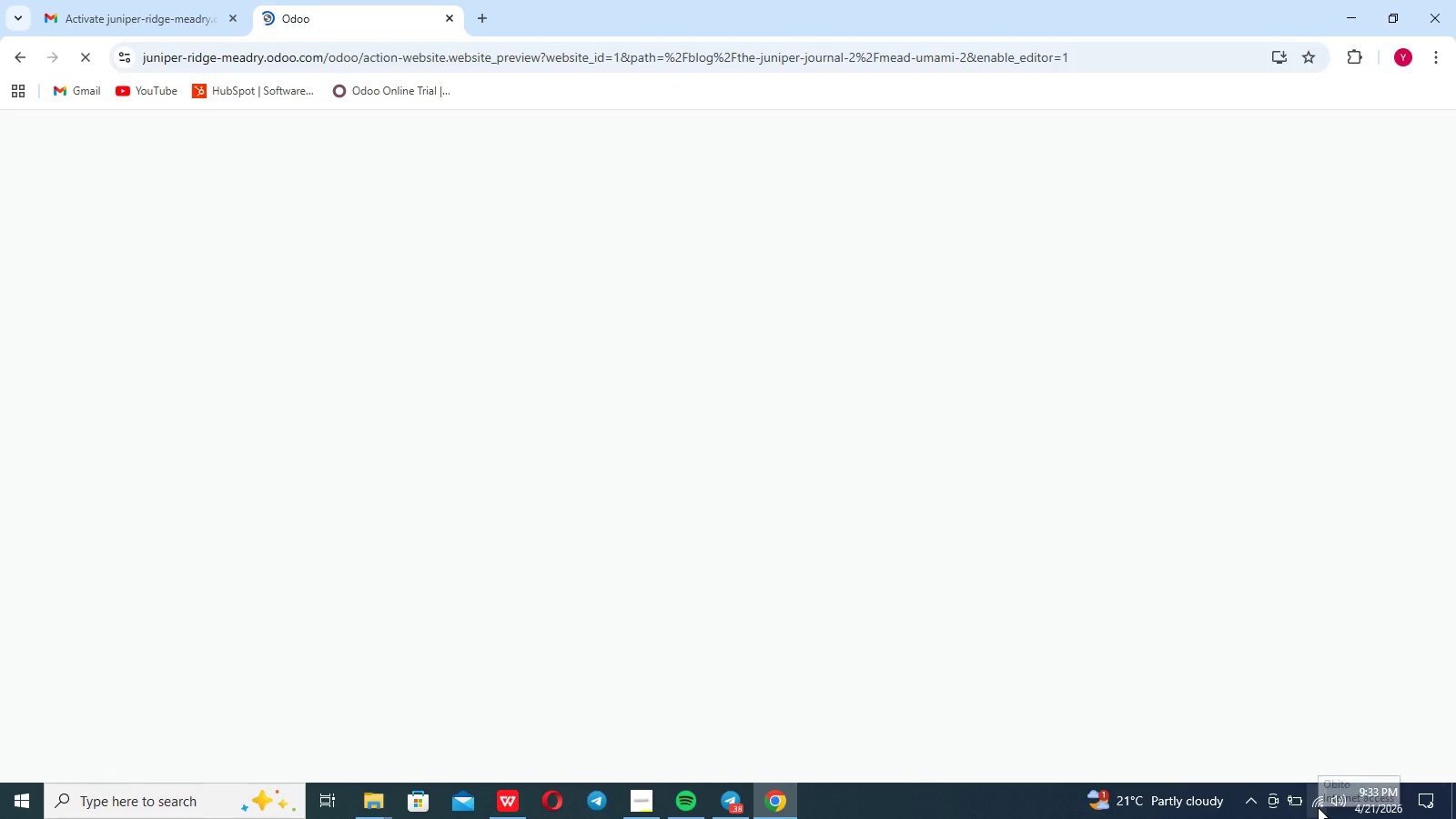 
left_click([1318, 807])
 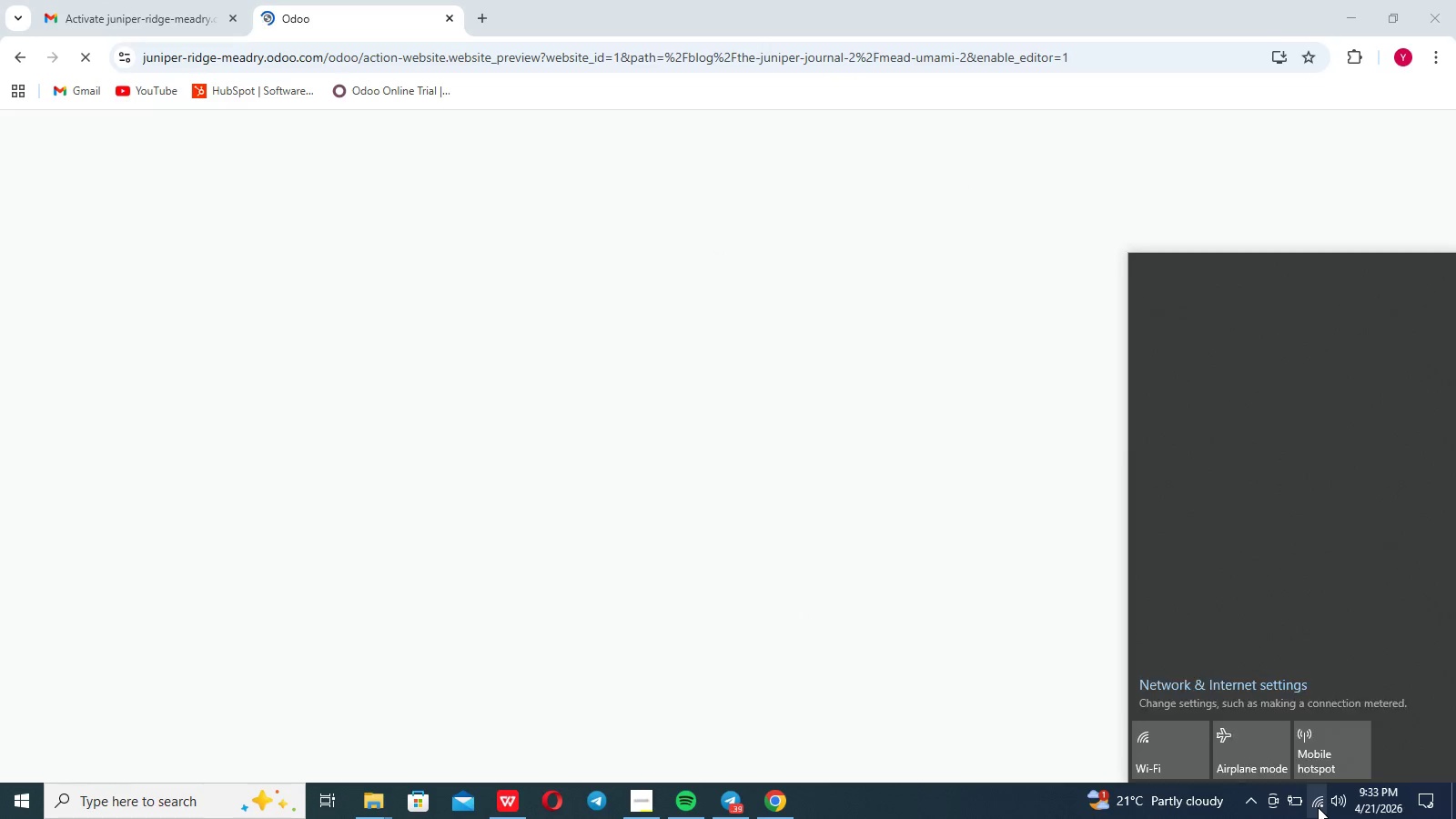 
left_click([1318, 807])
 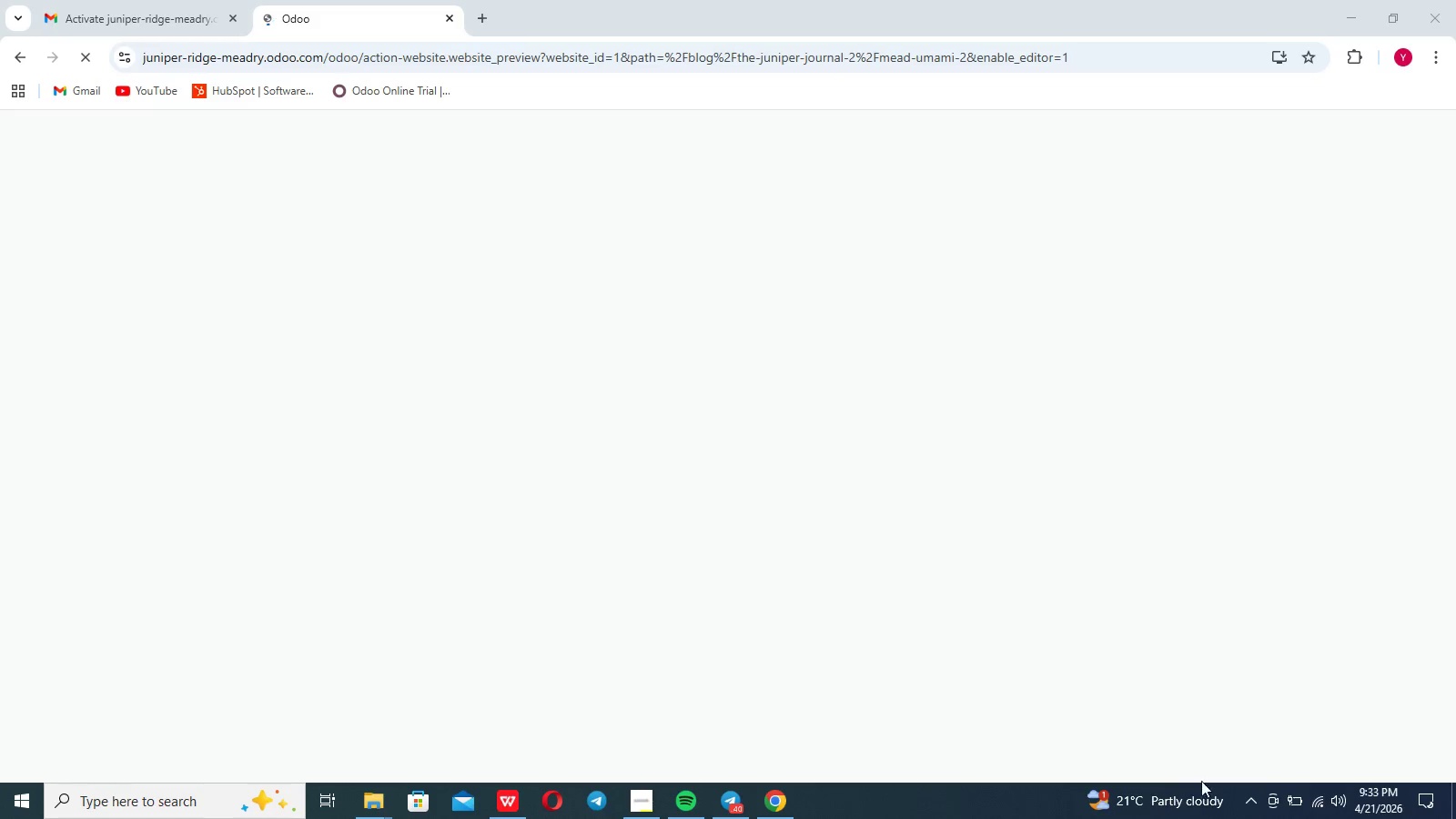 
wait(5.44)
 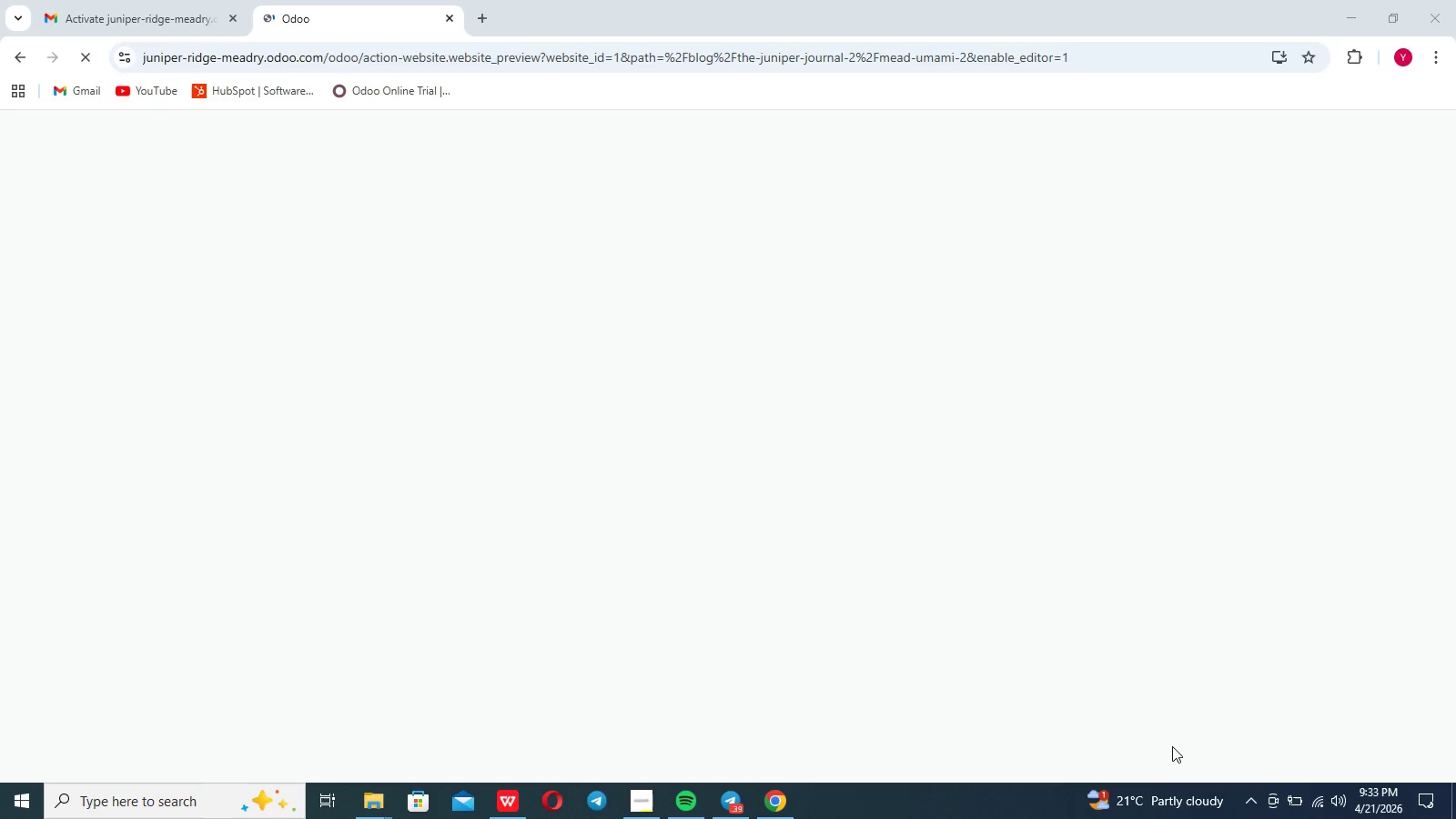 
left_click([1319, 813])
 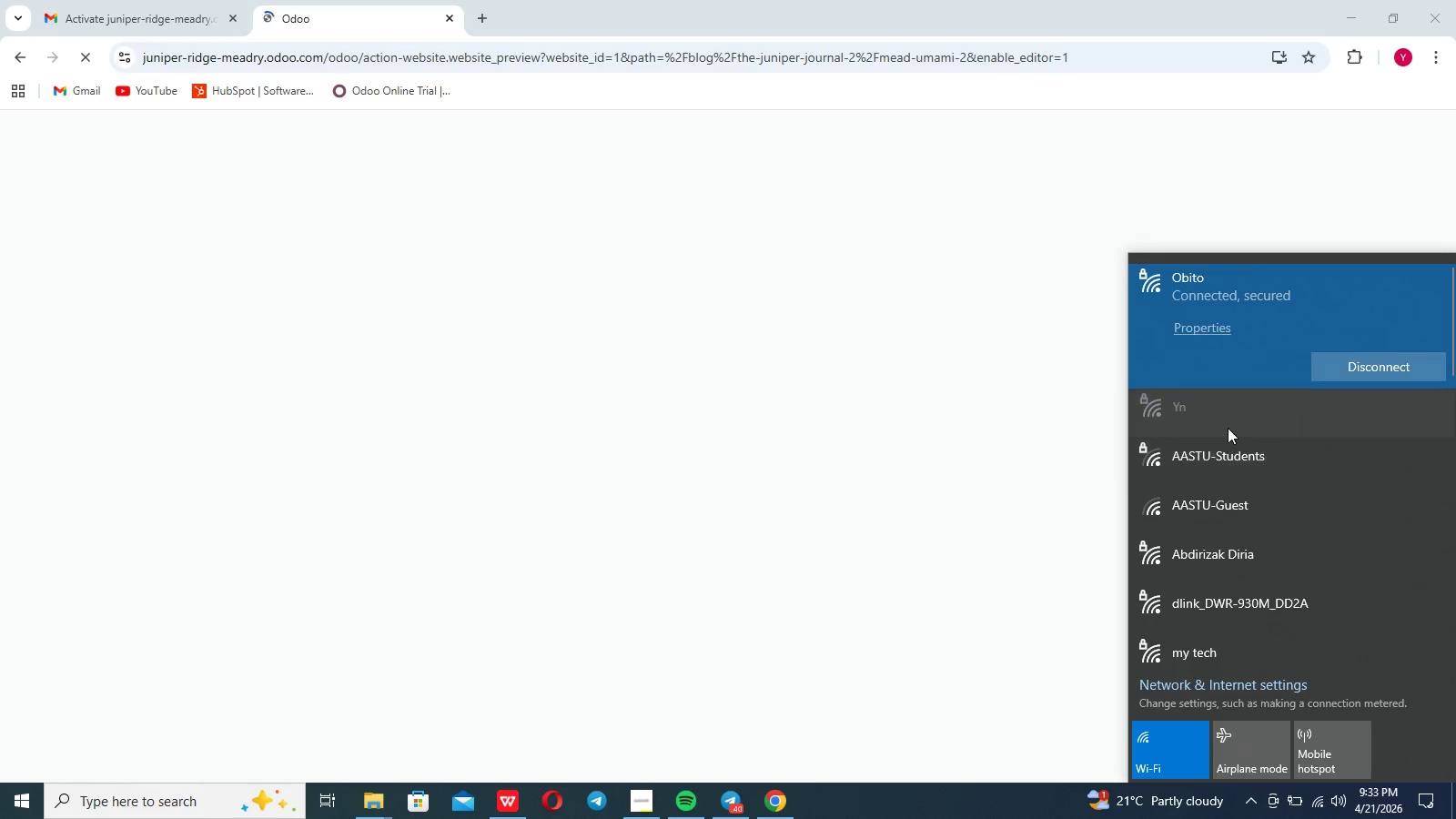 
left_click([1228, 427])
 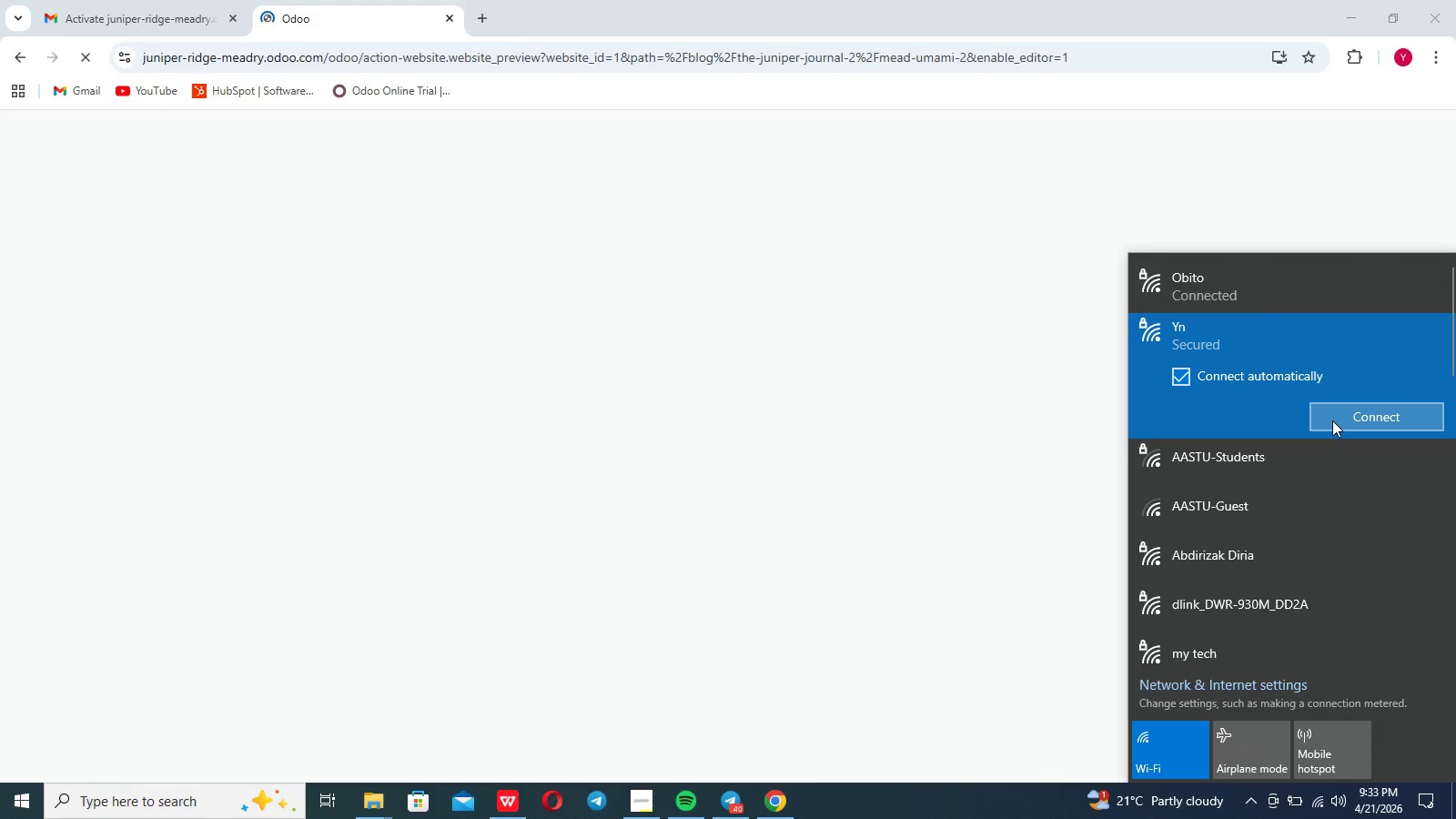 
left_click([1332, 420])
 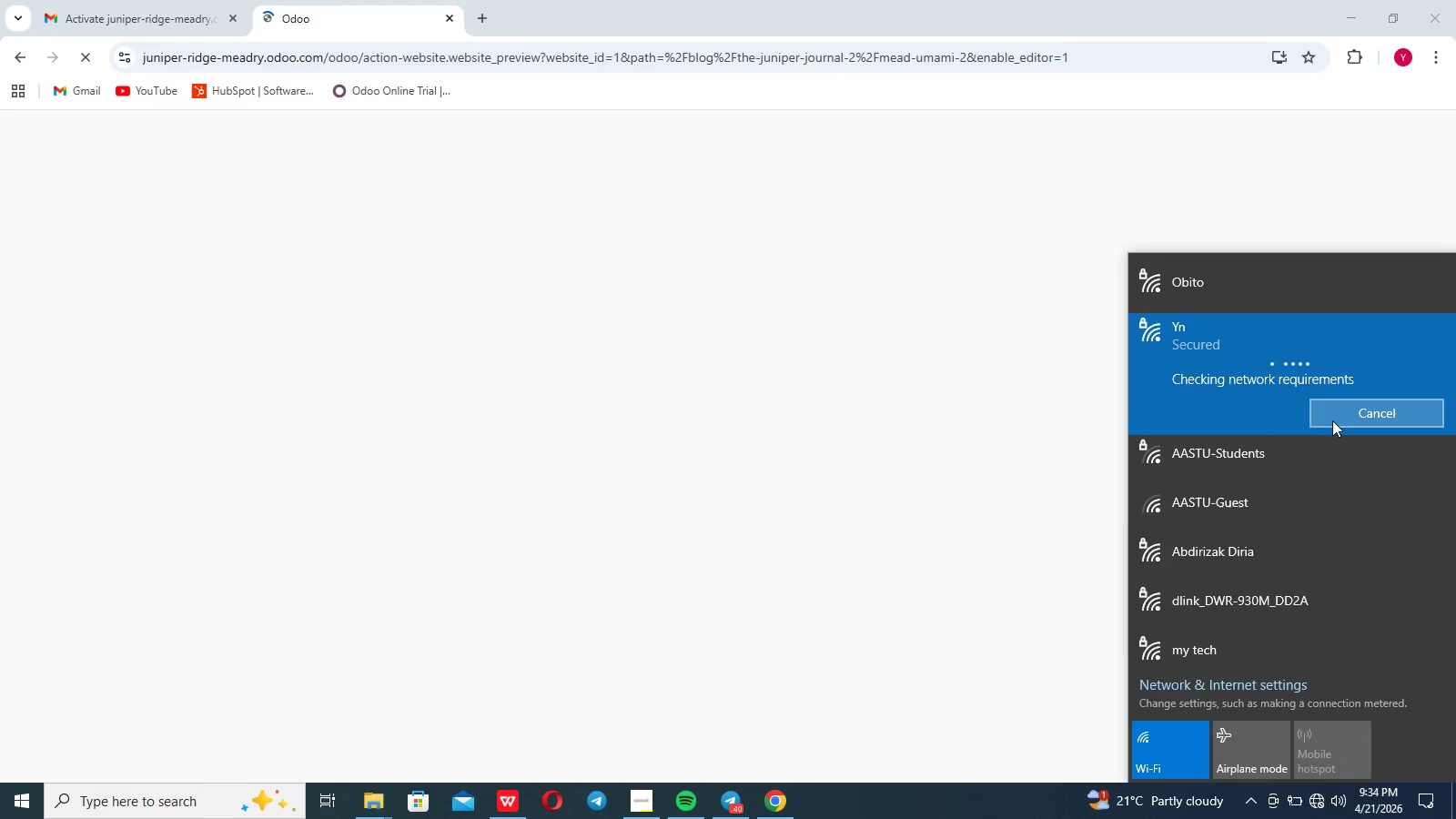 
wait(7.42)
 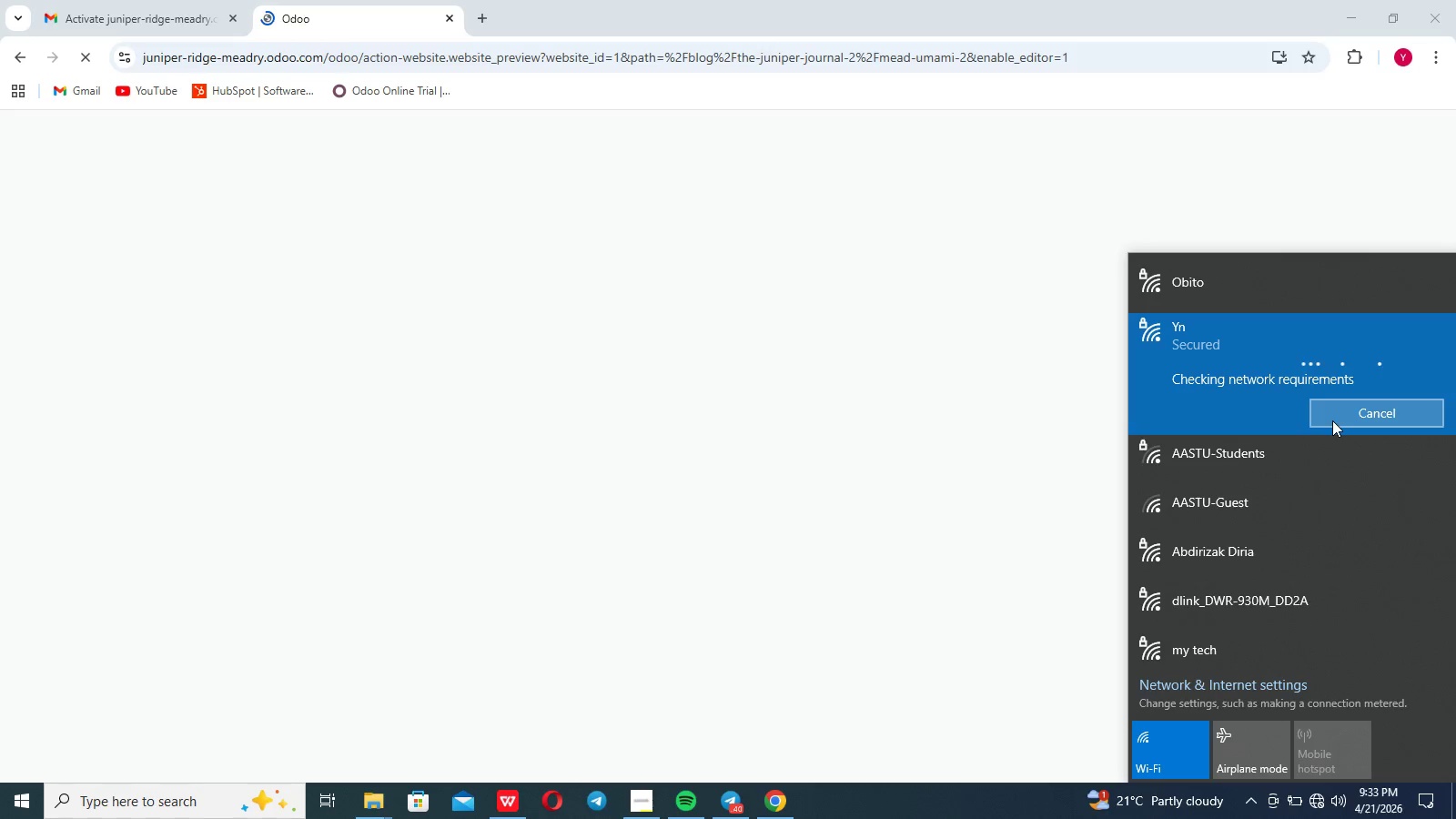 
left_click([984, 410])
 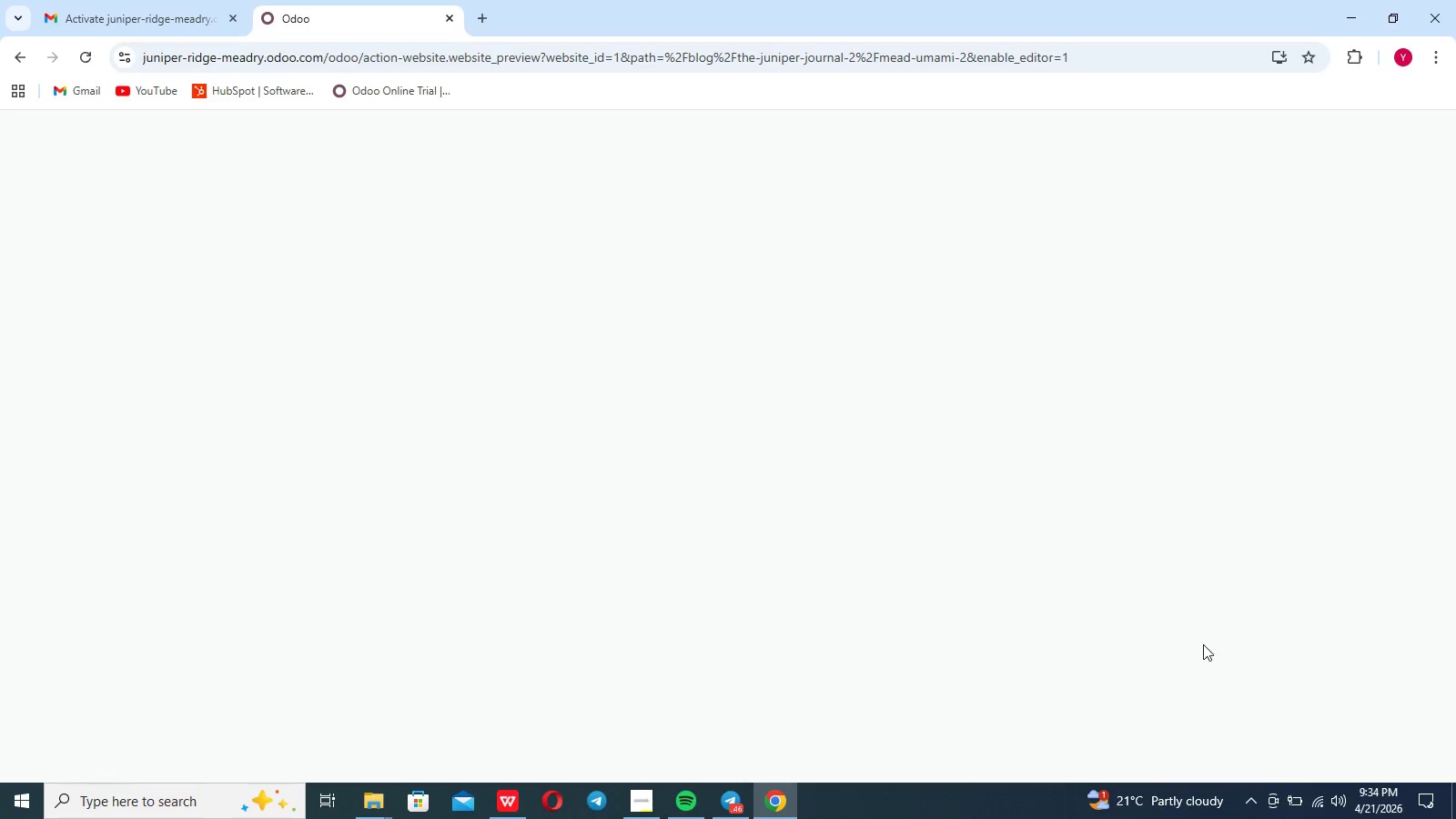 
mouse_move([1277, 804])
 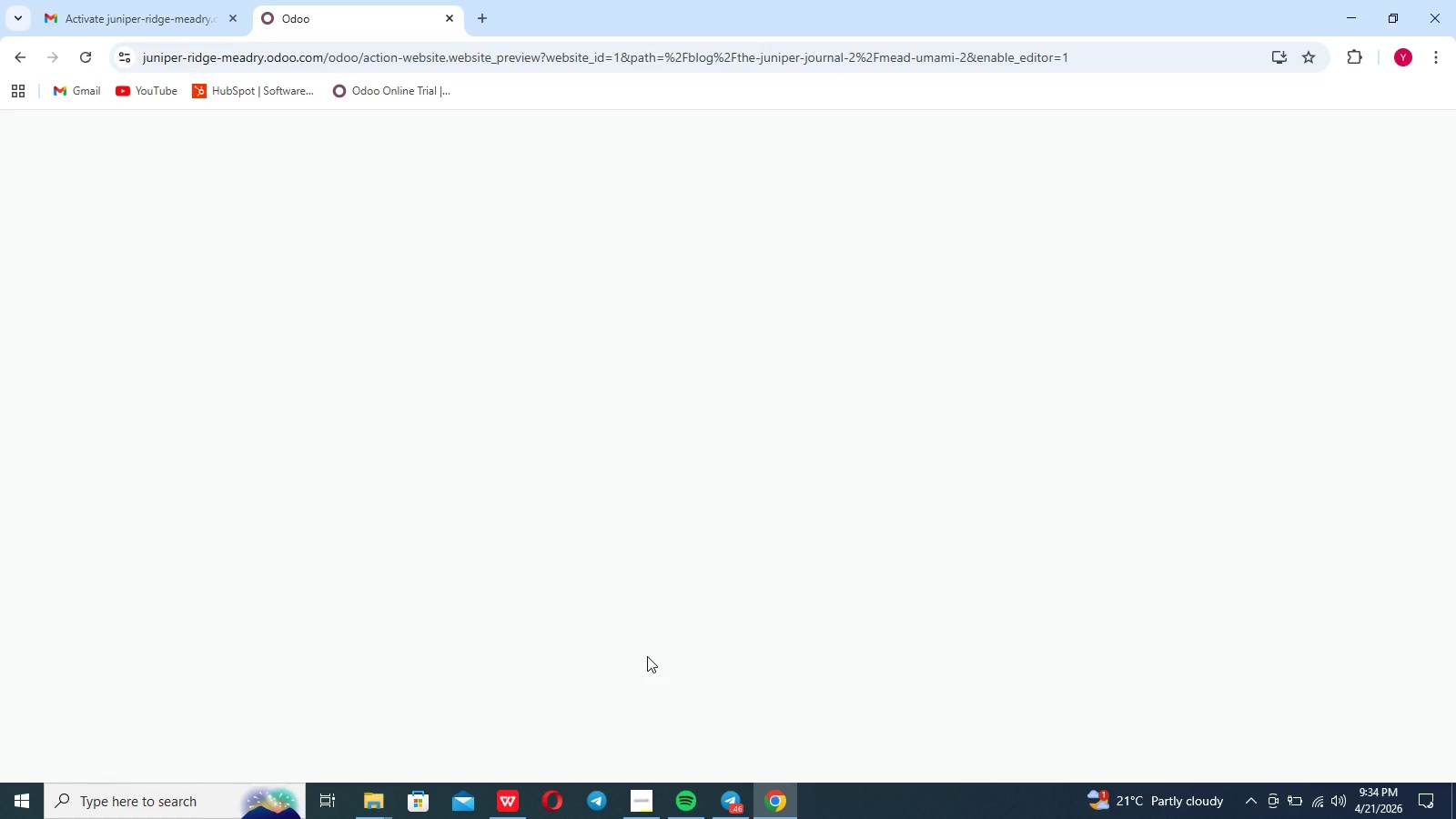 
left_click([647, 656])
 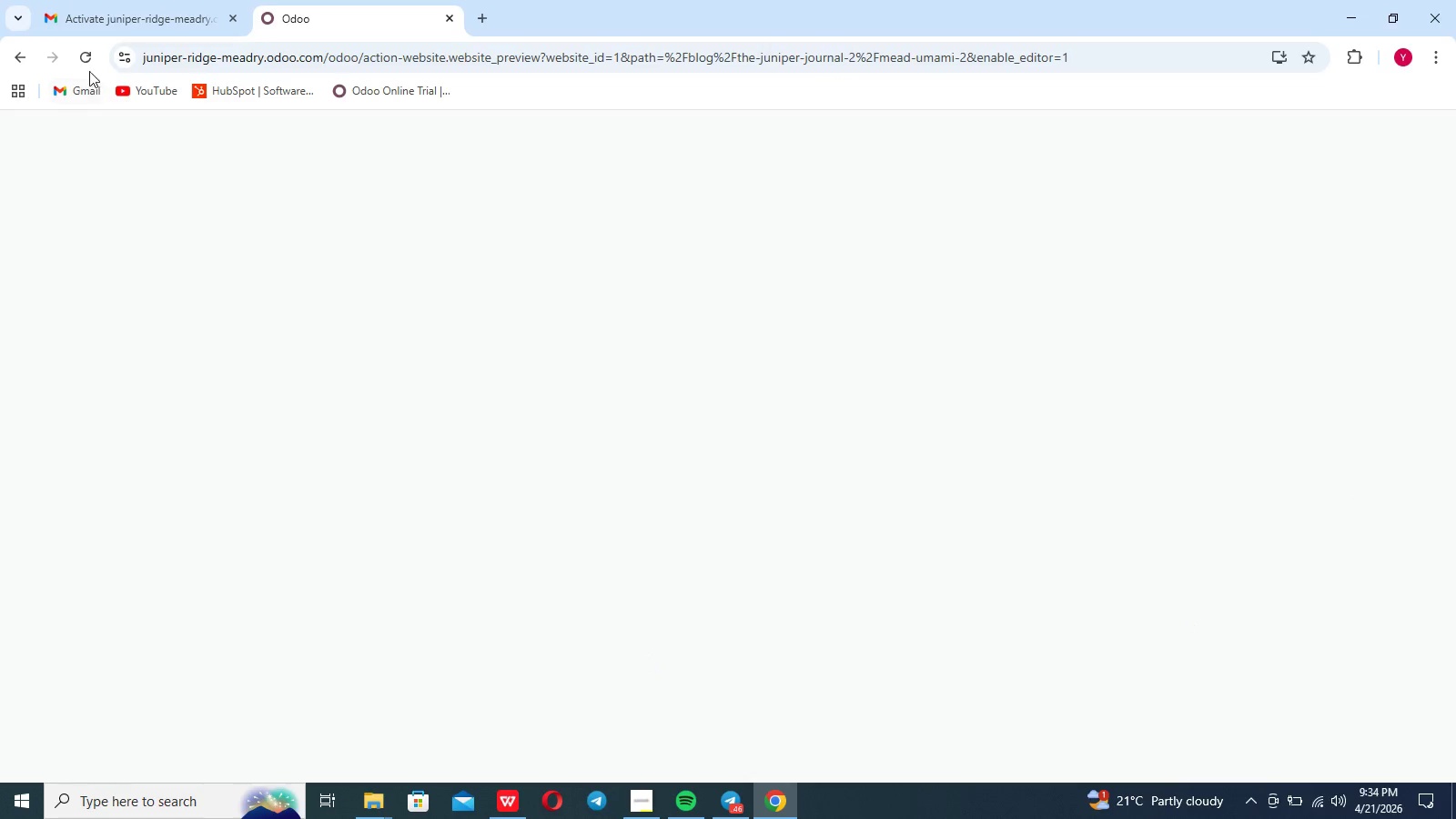 
left_click([89, 64])
 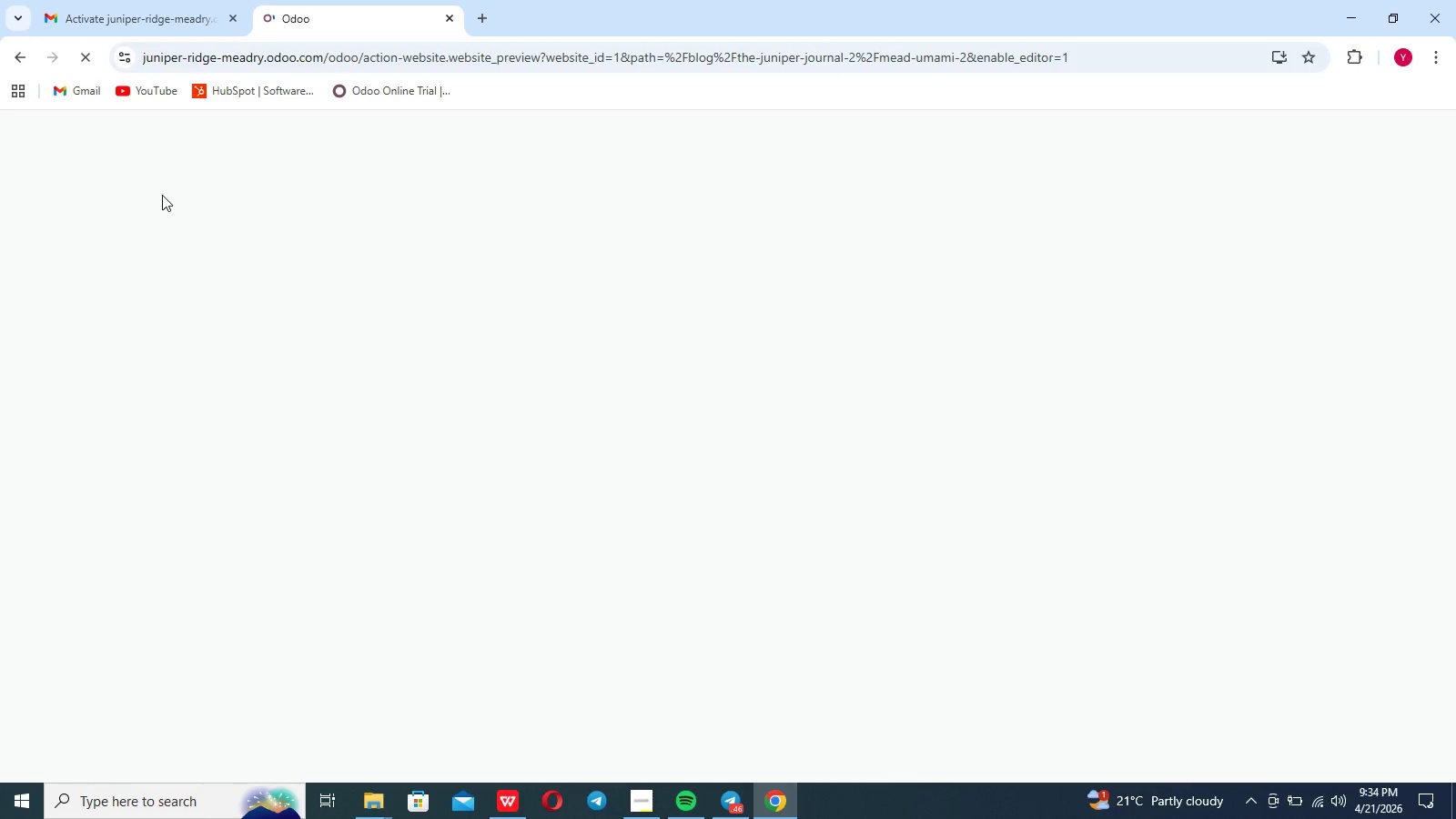 
wait(10.33)
 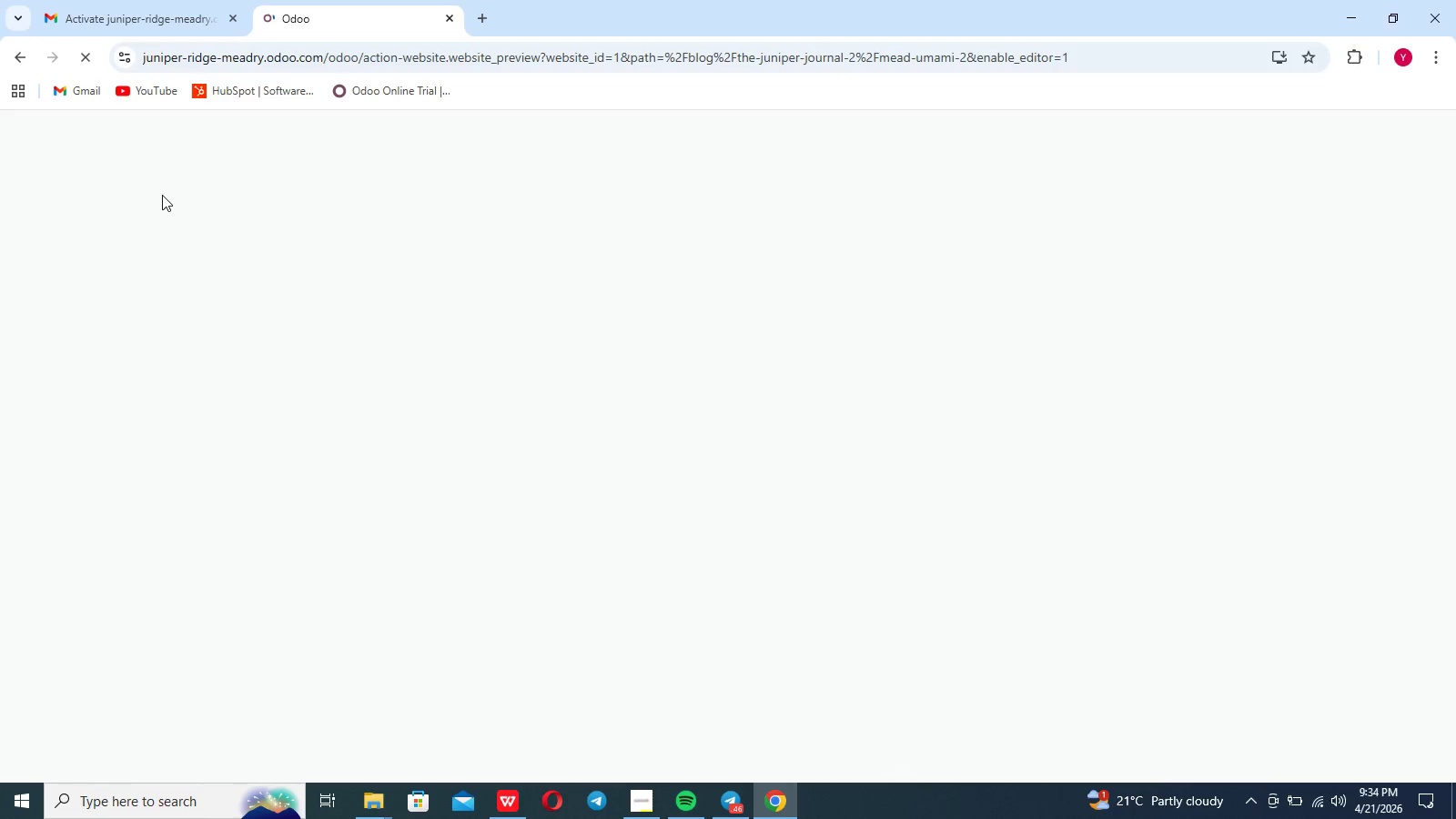 
left_click([1315, 797])
 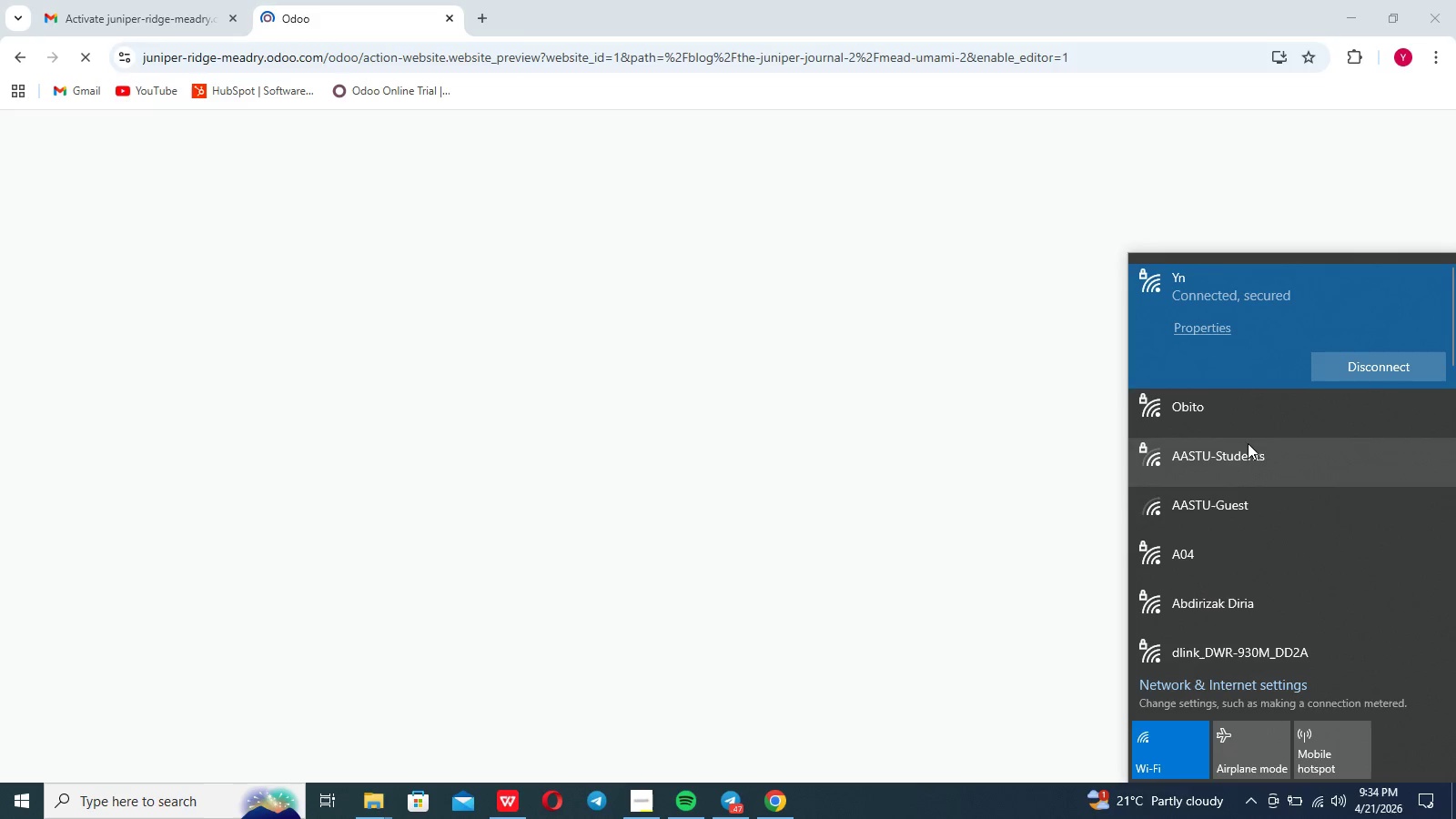 
left_click([1249, 417])
 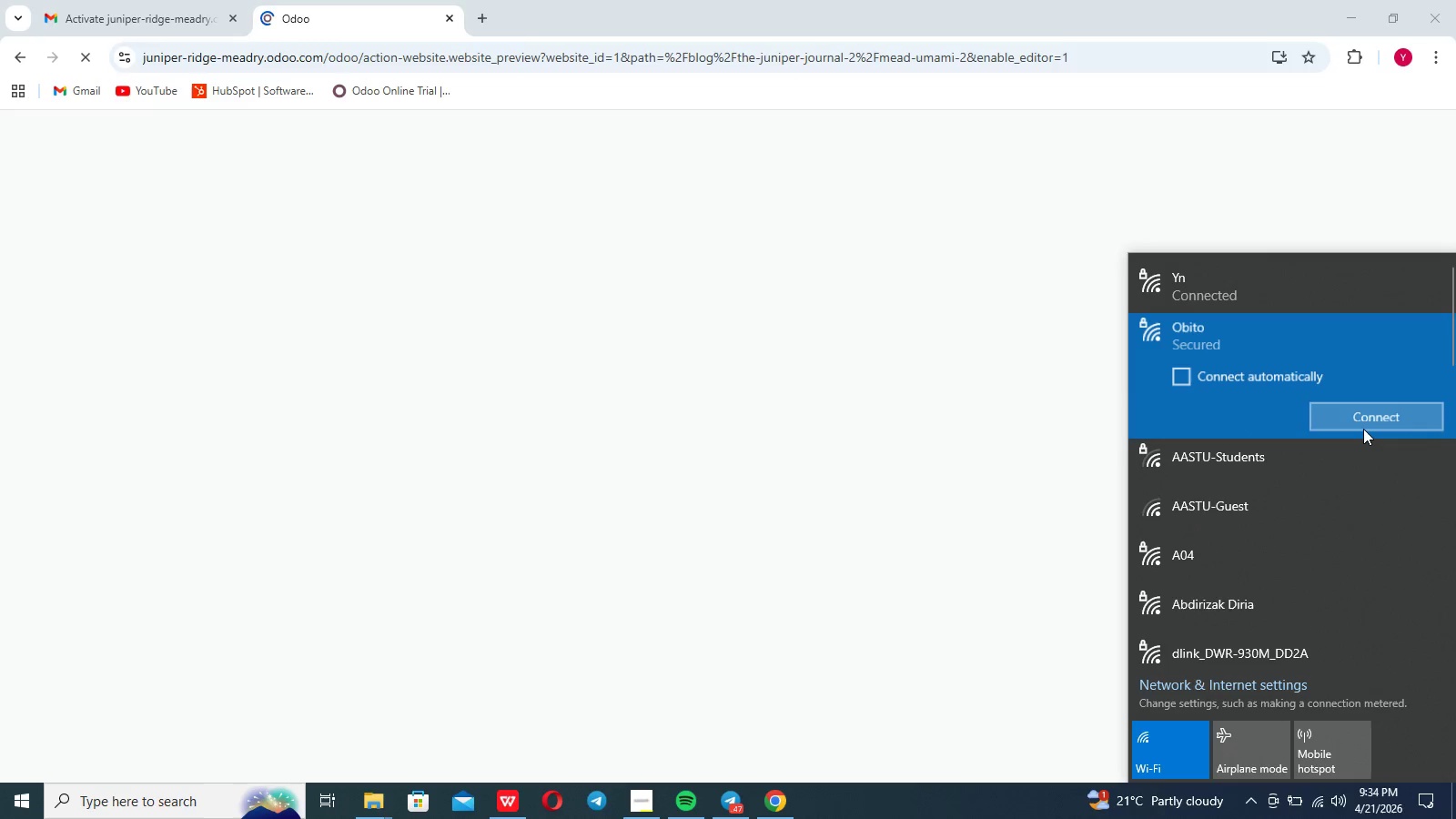 
left_click([1363, 429])
 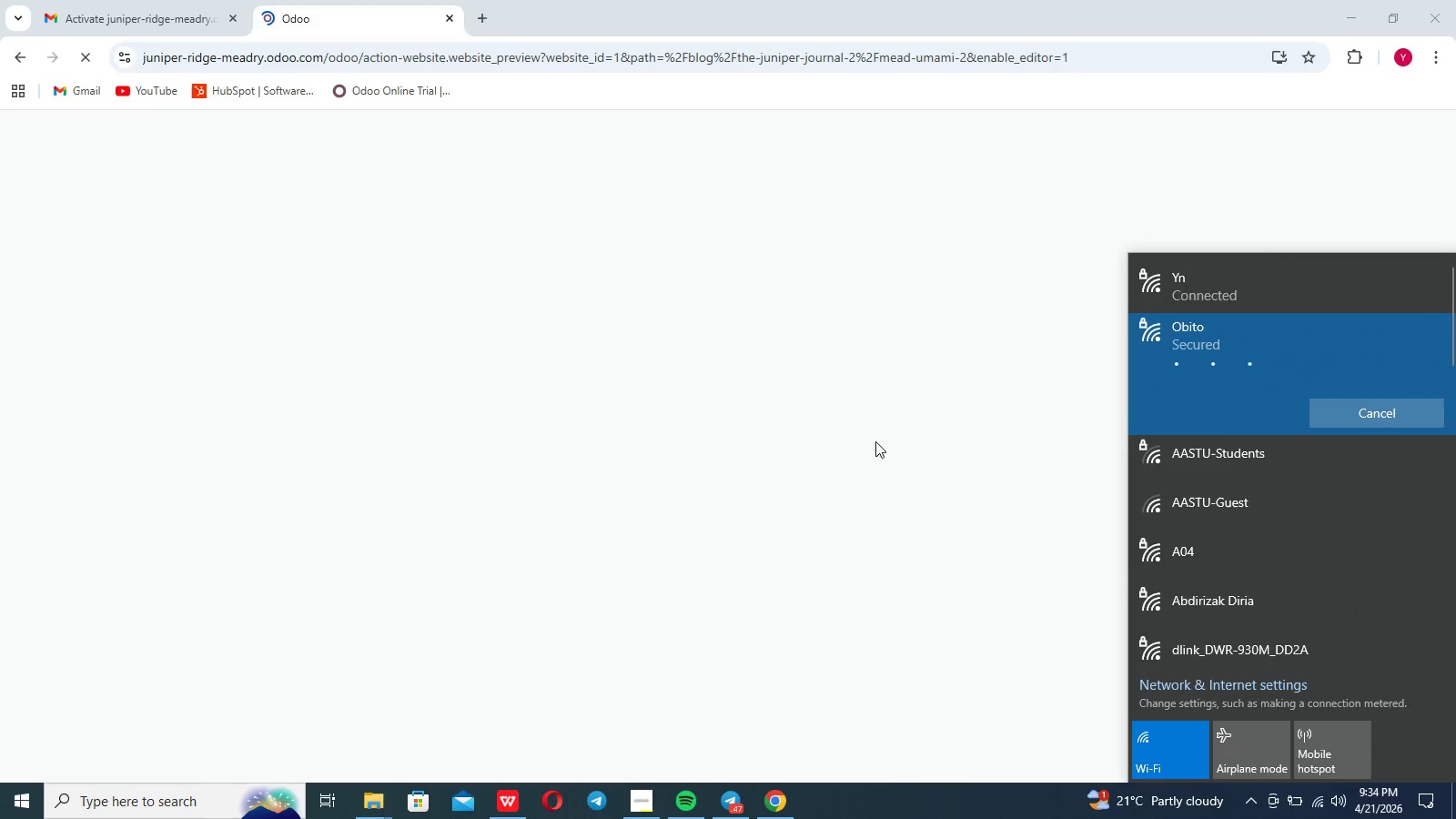 
left_click([848, 435])
 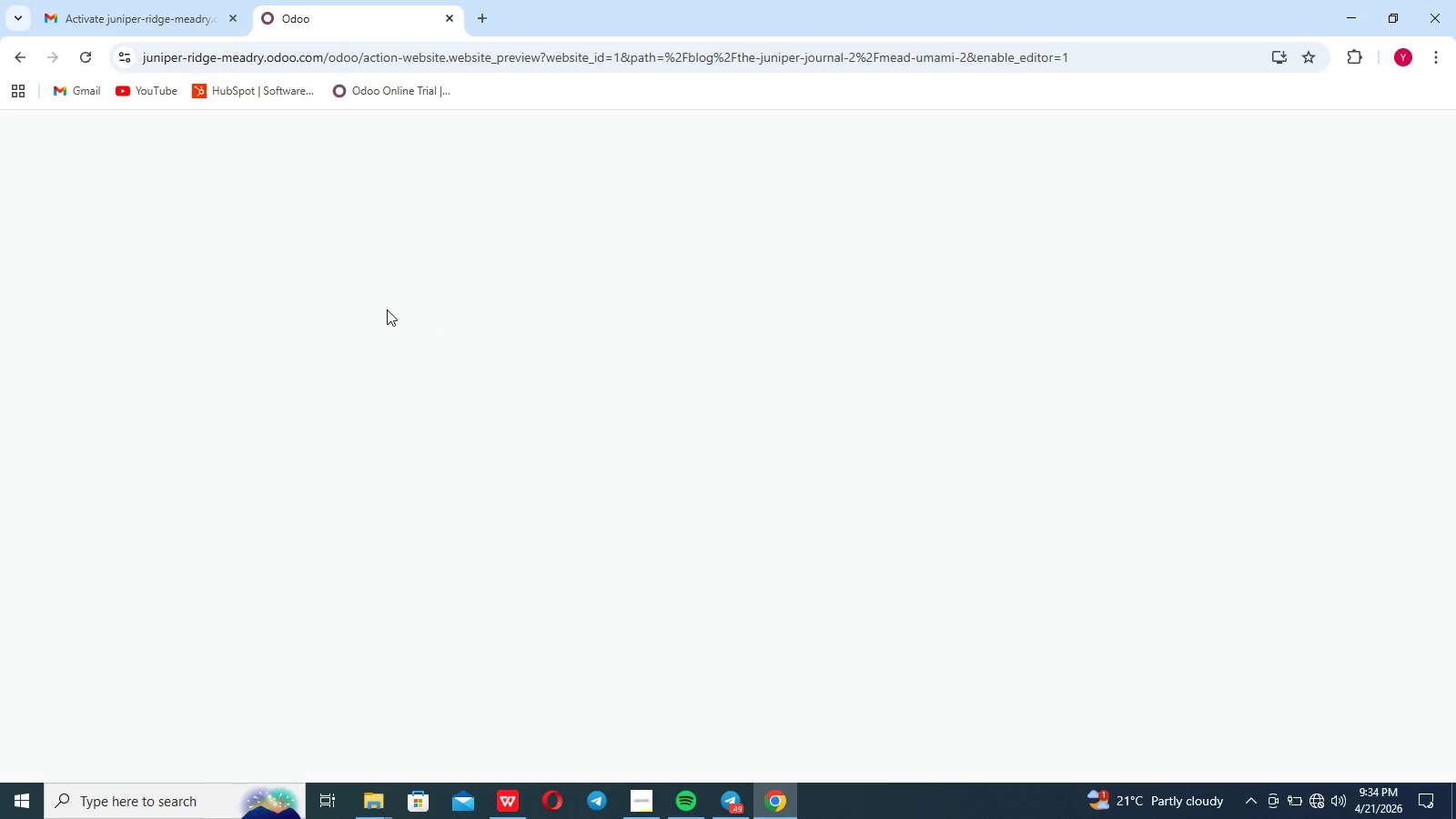 
double_click([355, 307])
 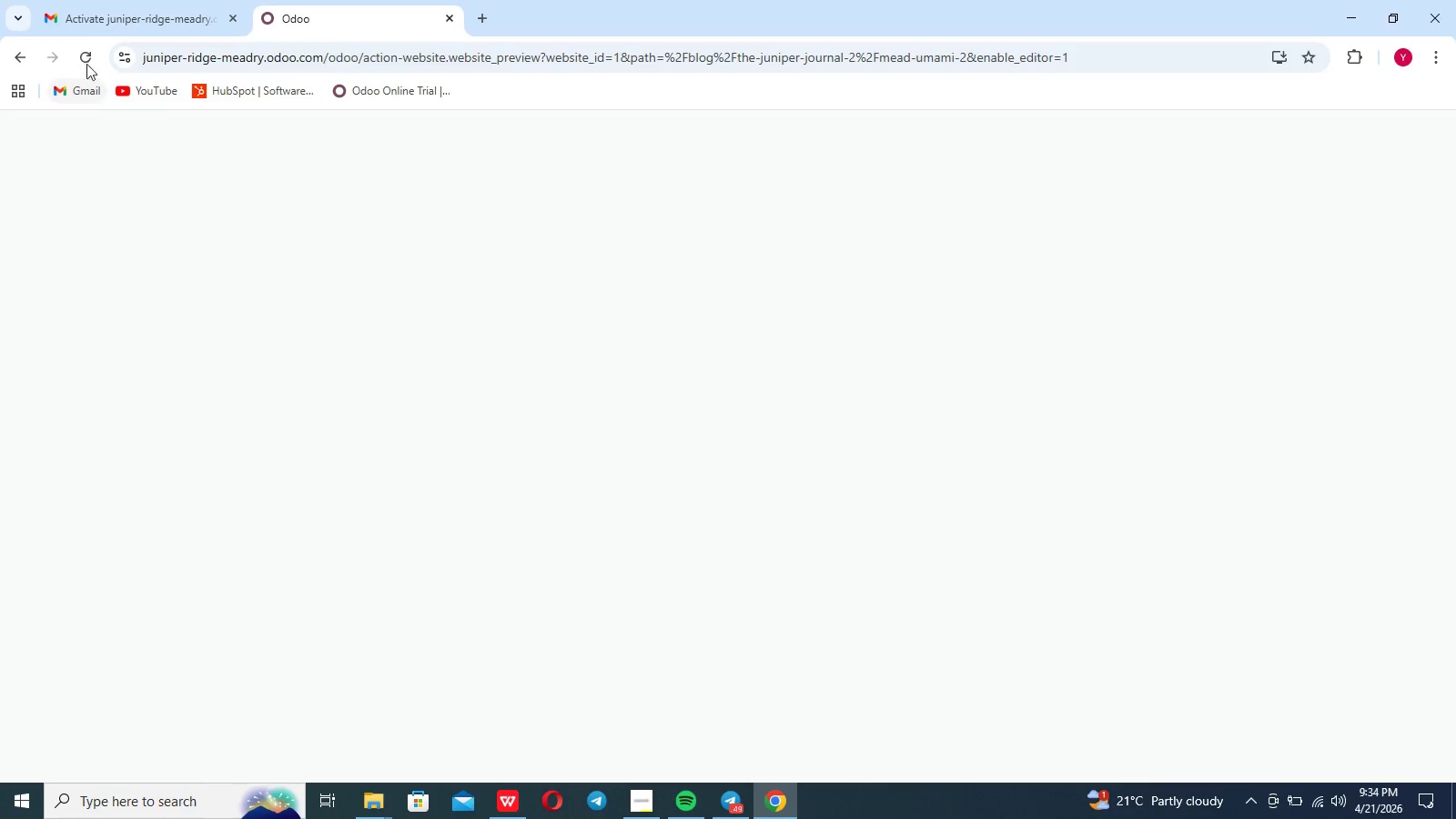 
left_click([82, 54])
 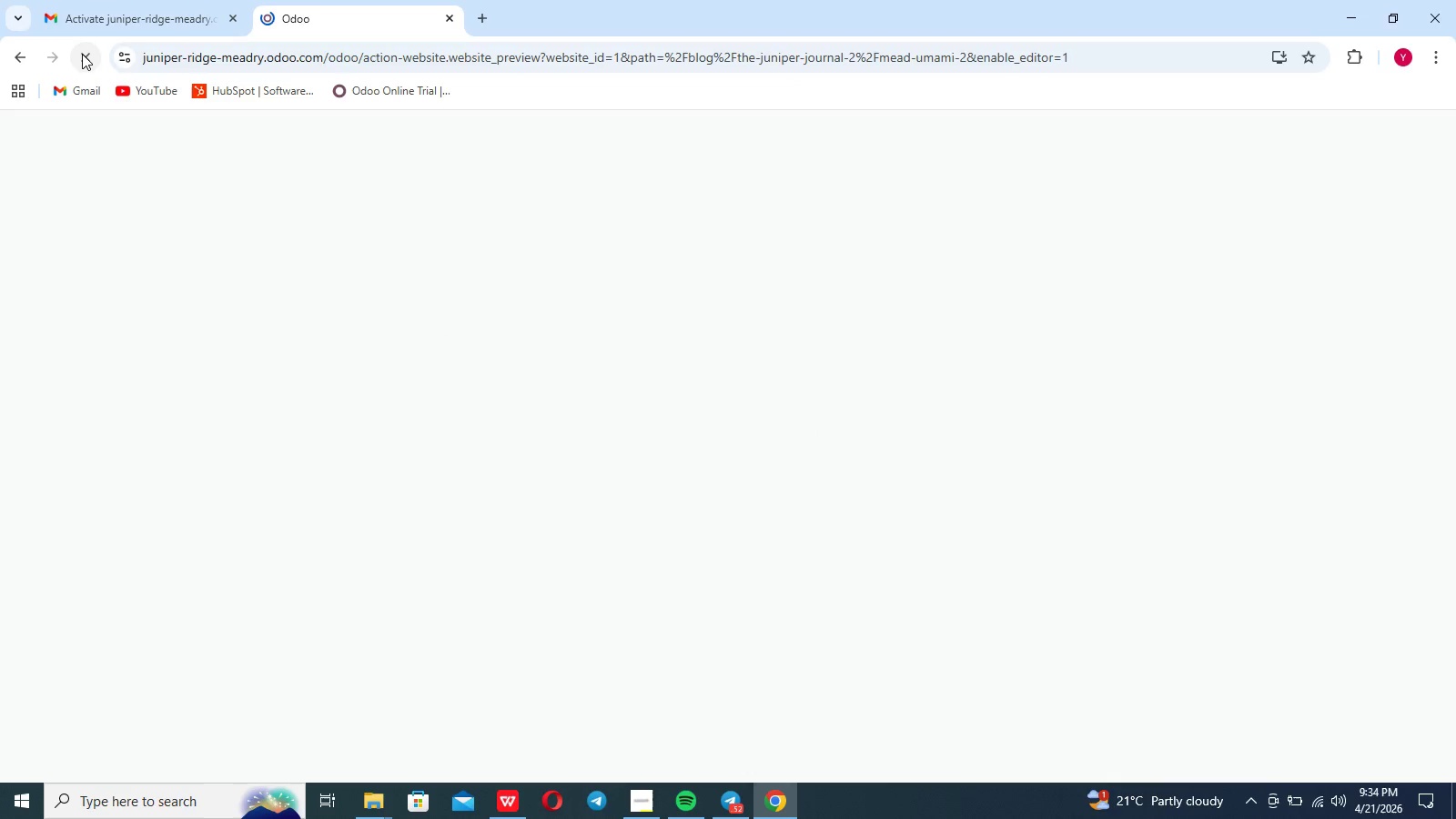 
left_click([109, 5])
 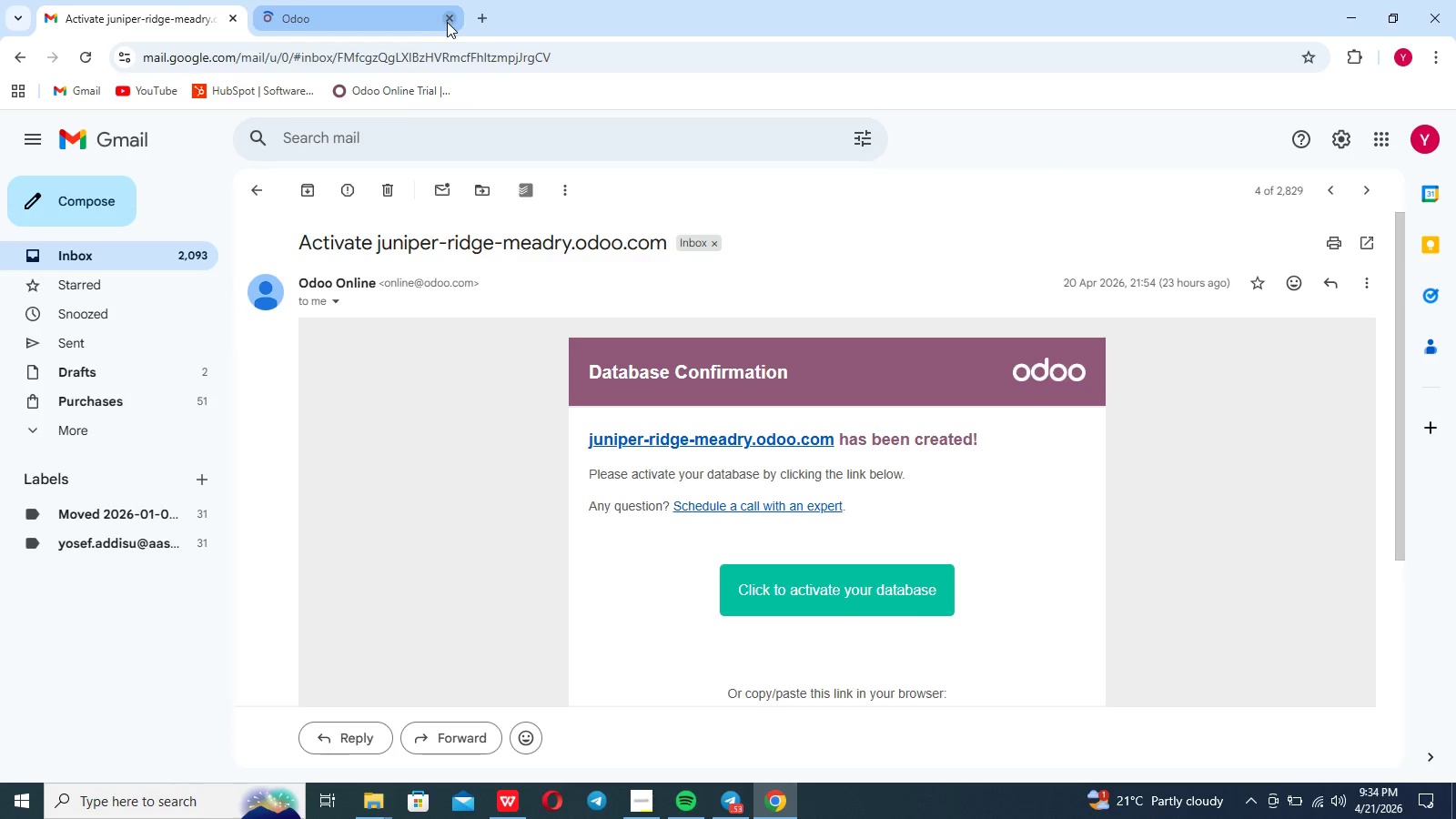 
left_click([450, 19])
 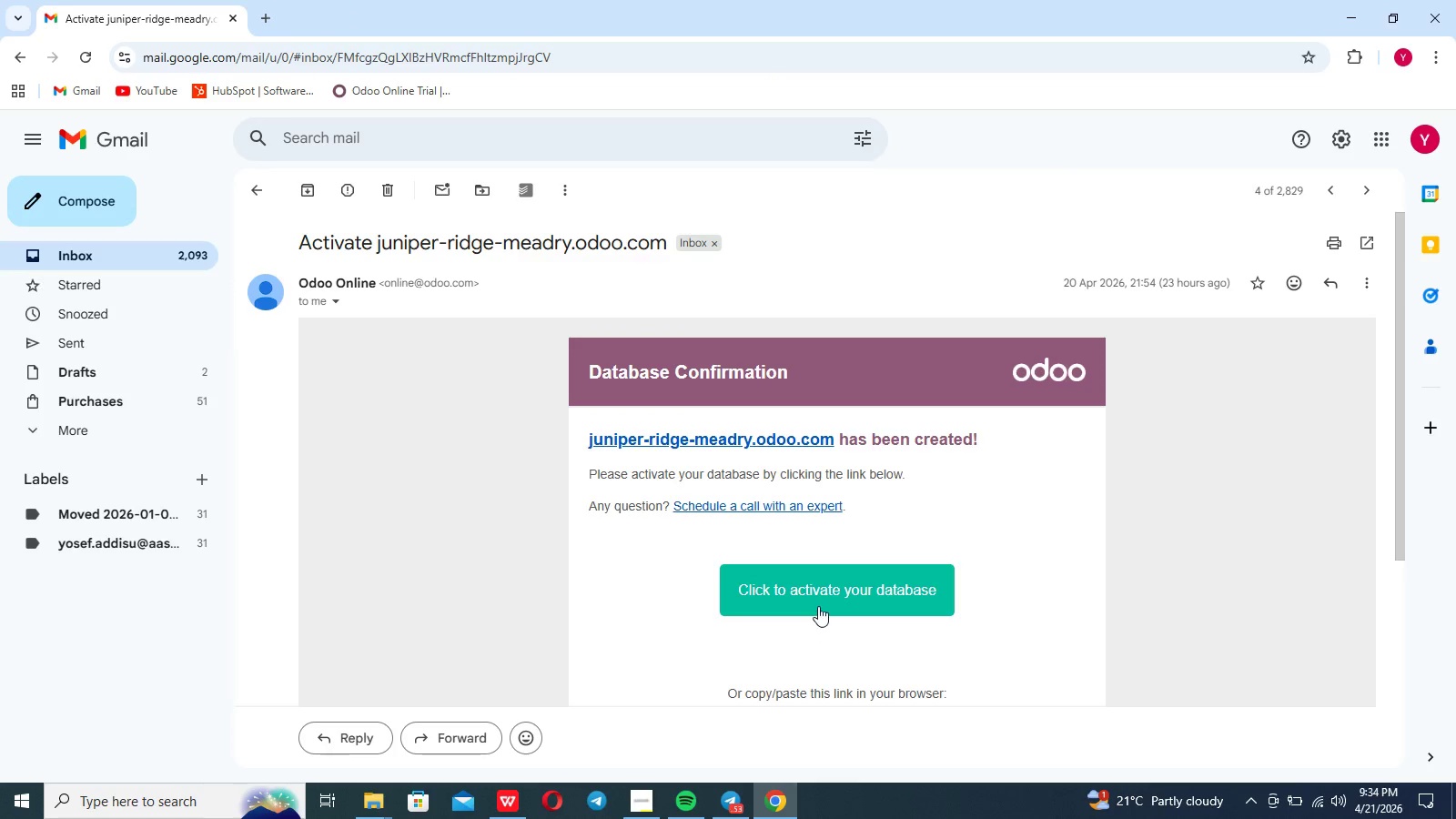 
left_click([818, 606])
 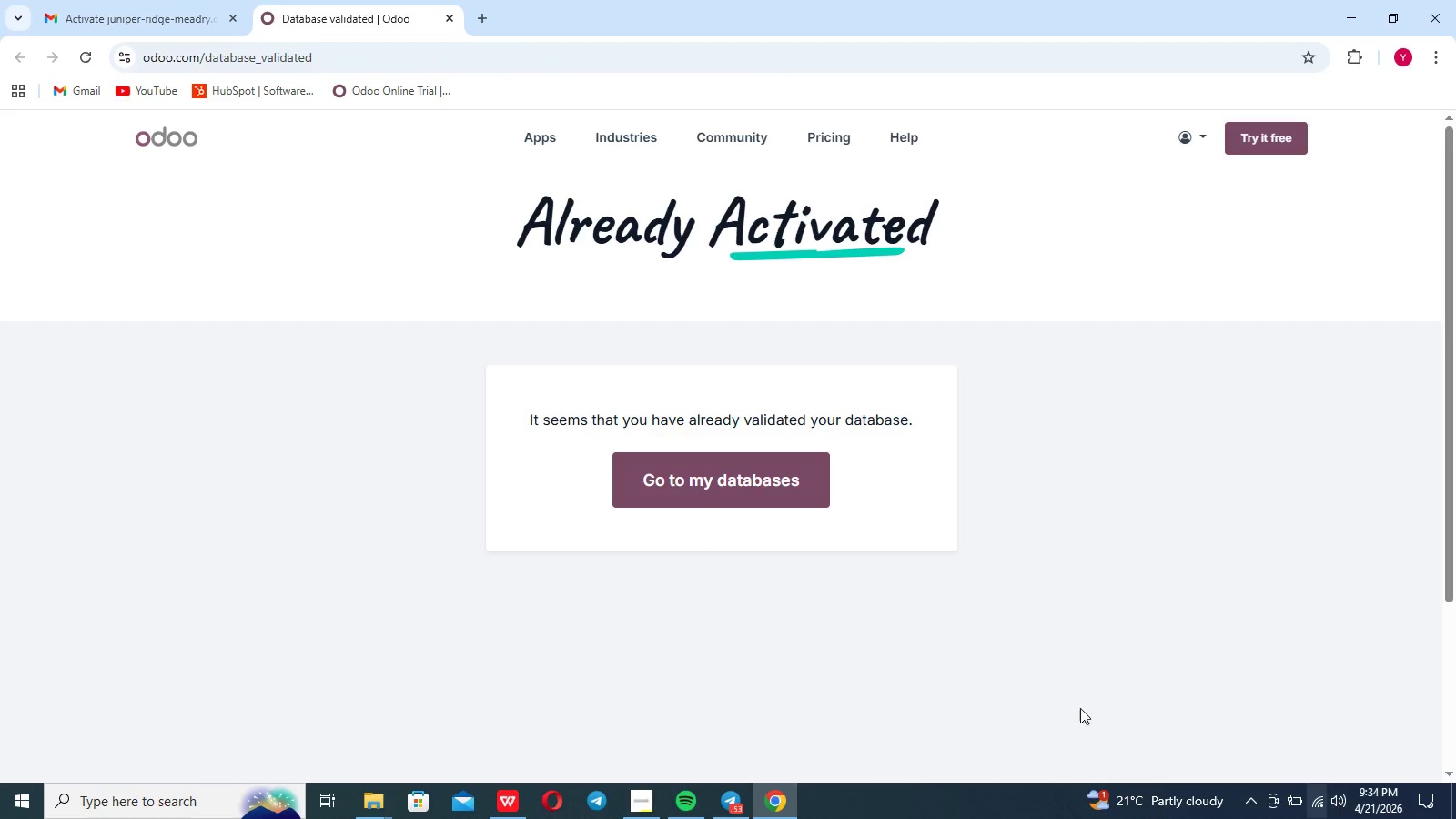 
left_click([733, 477])
 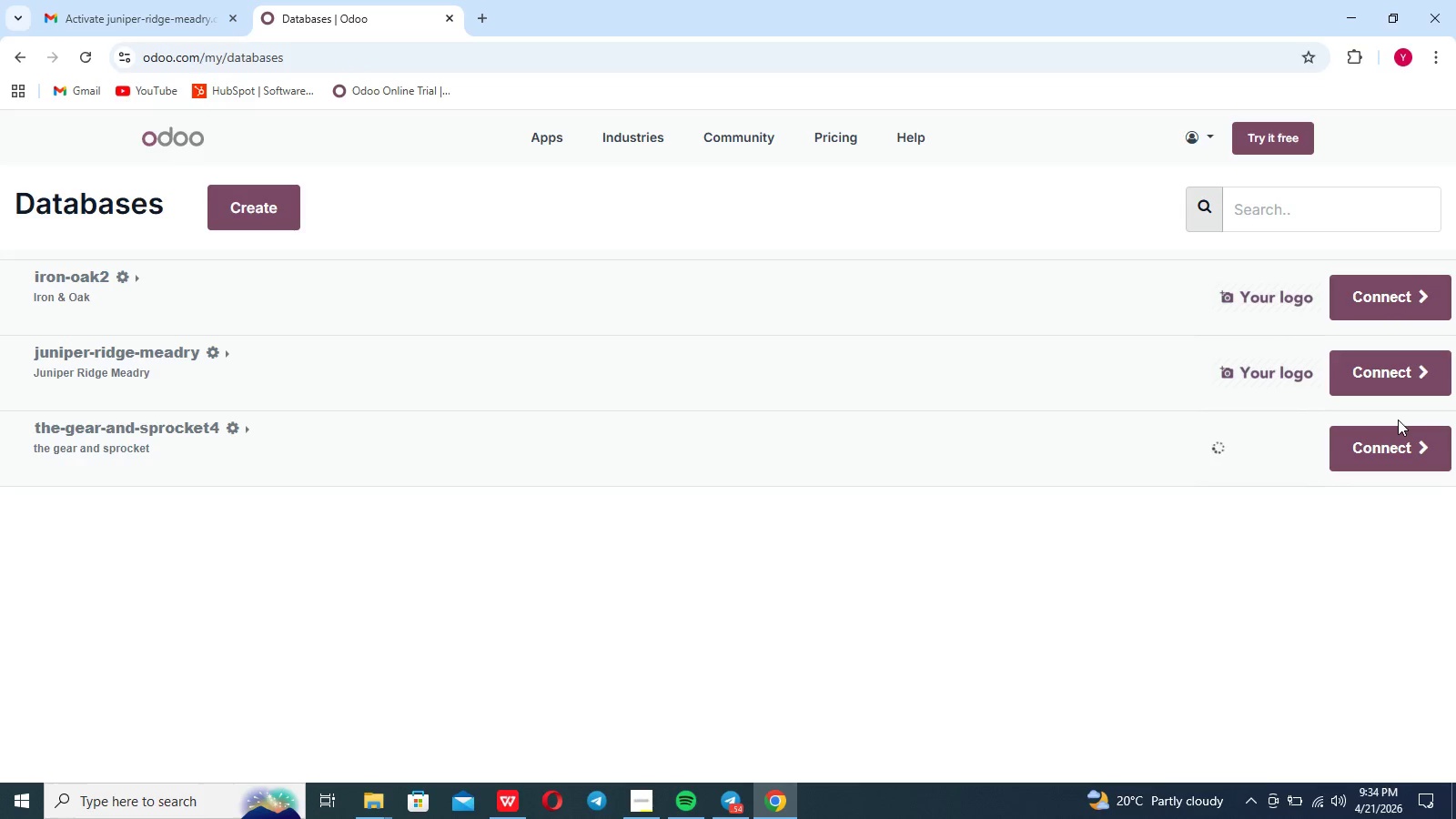 
left_click([1373, 381])
 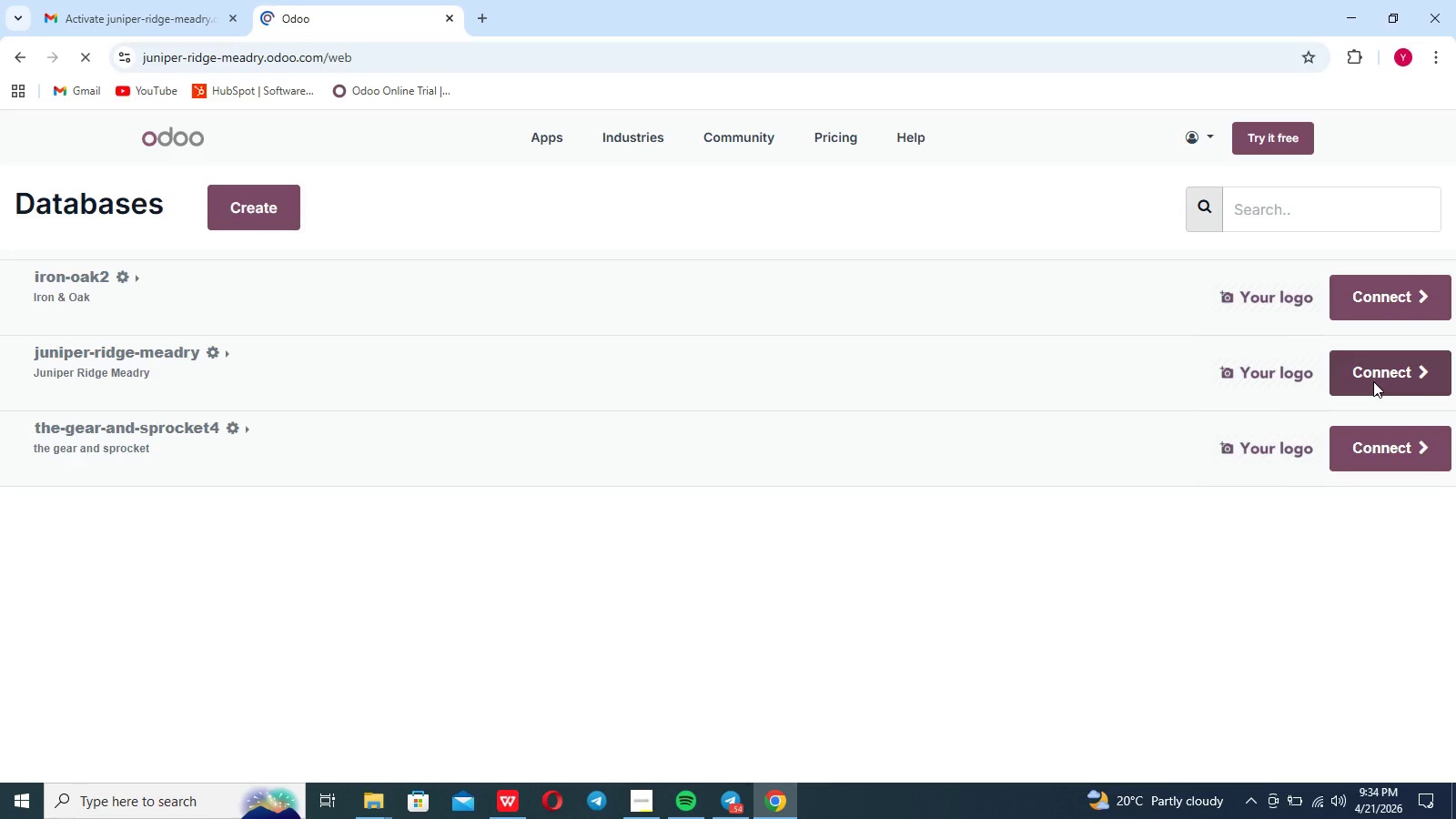 
left_click([1373, 381])
 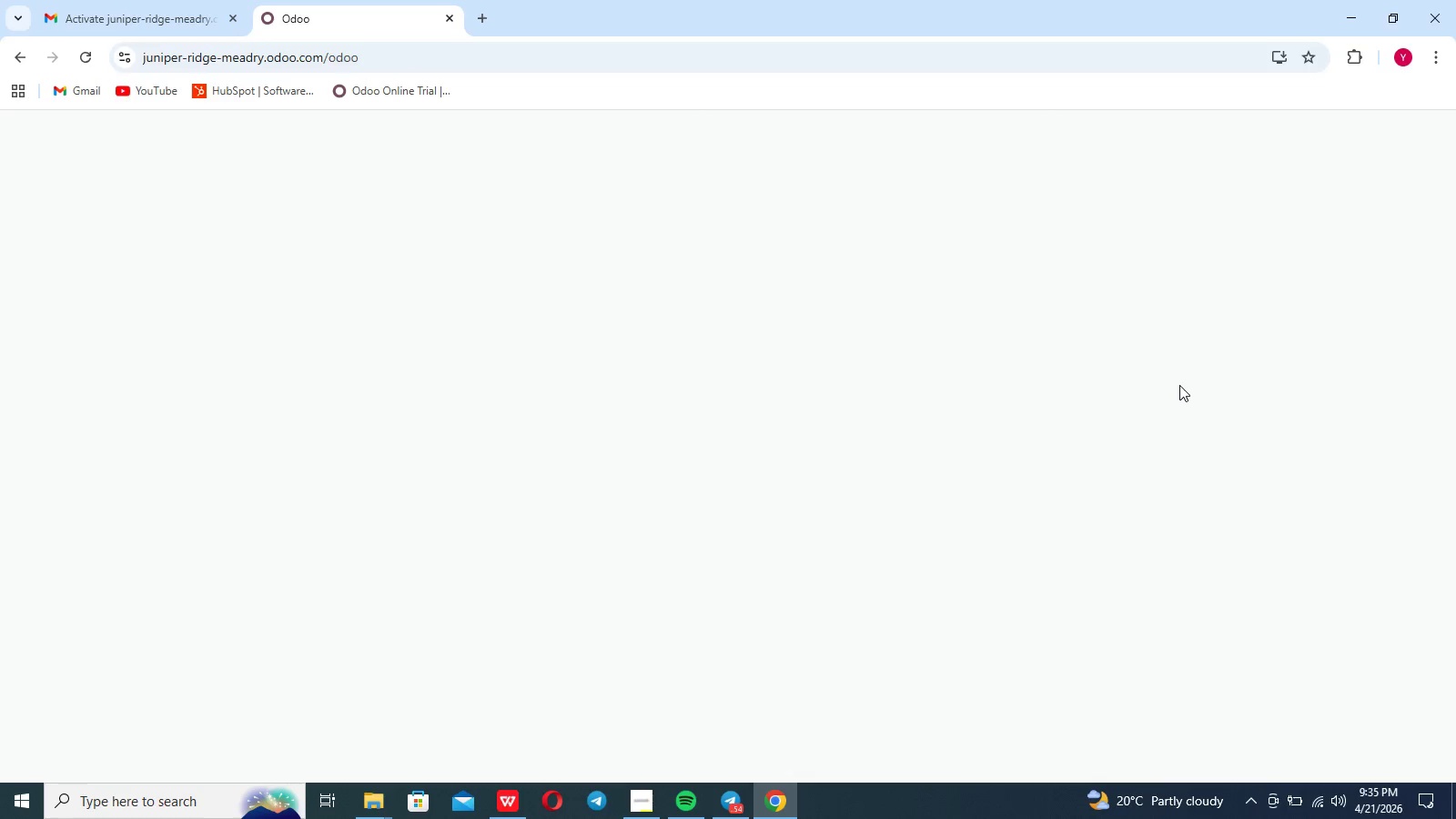 
wait(19.3)
 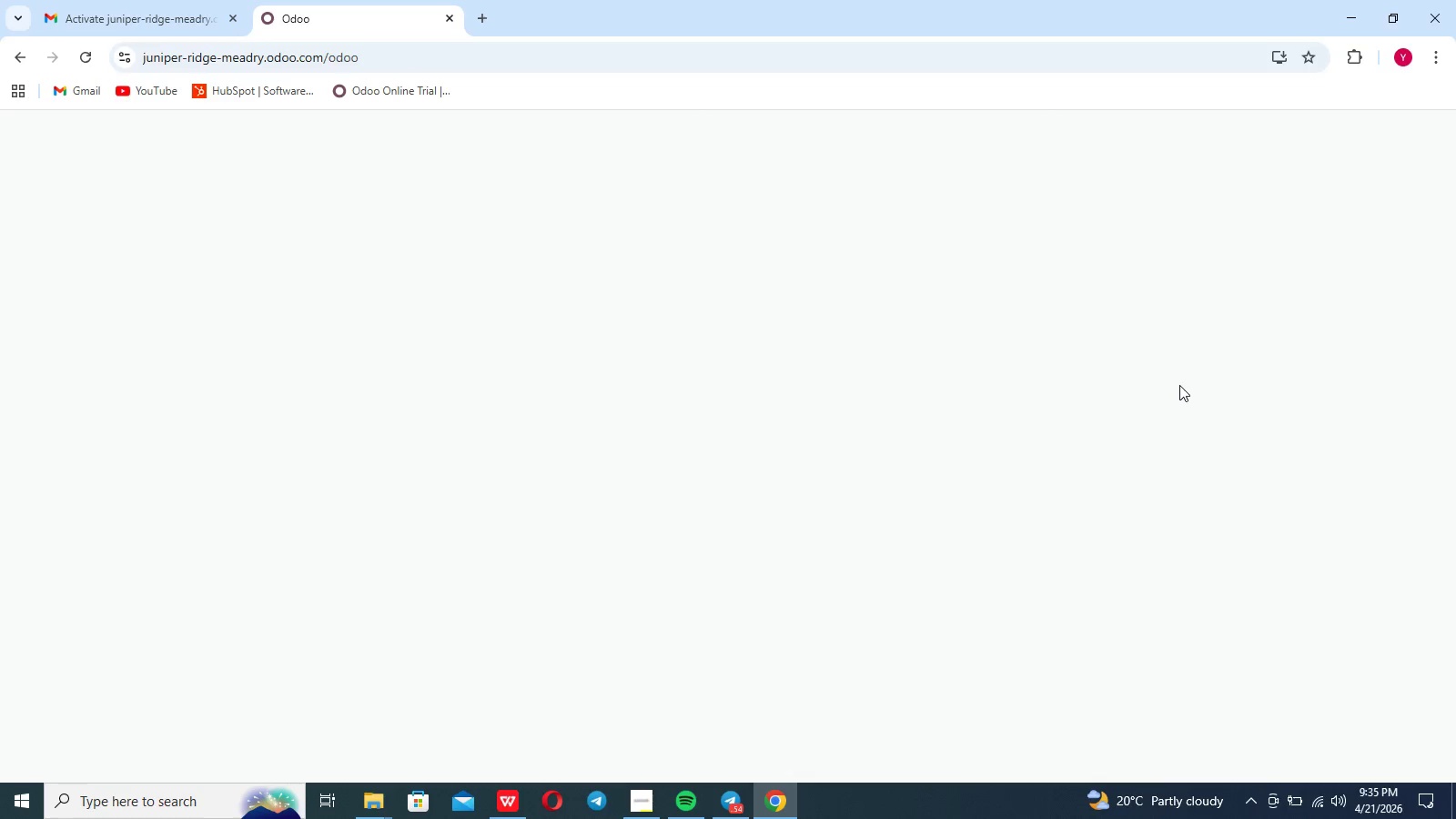 
left_click([647, 312])
 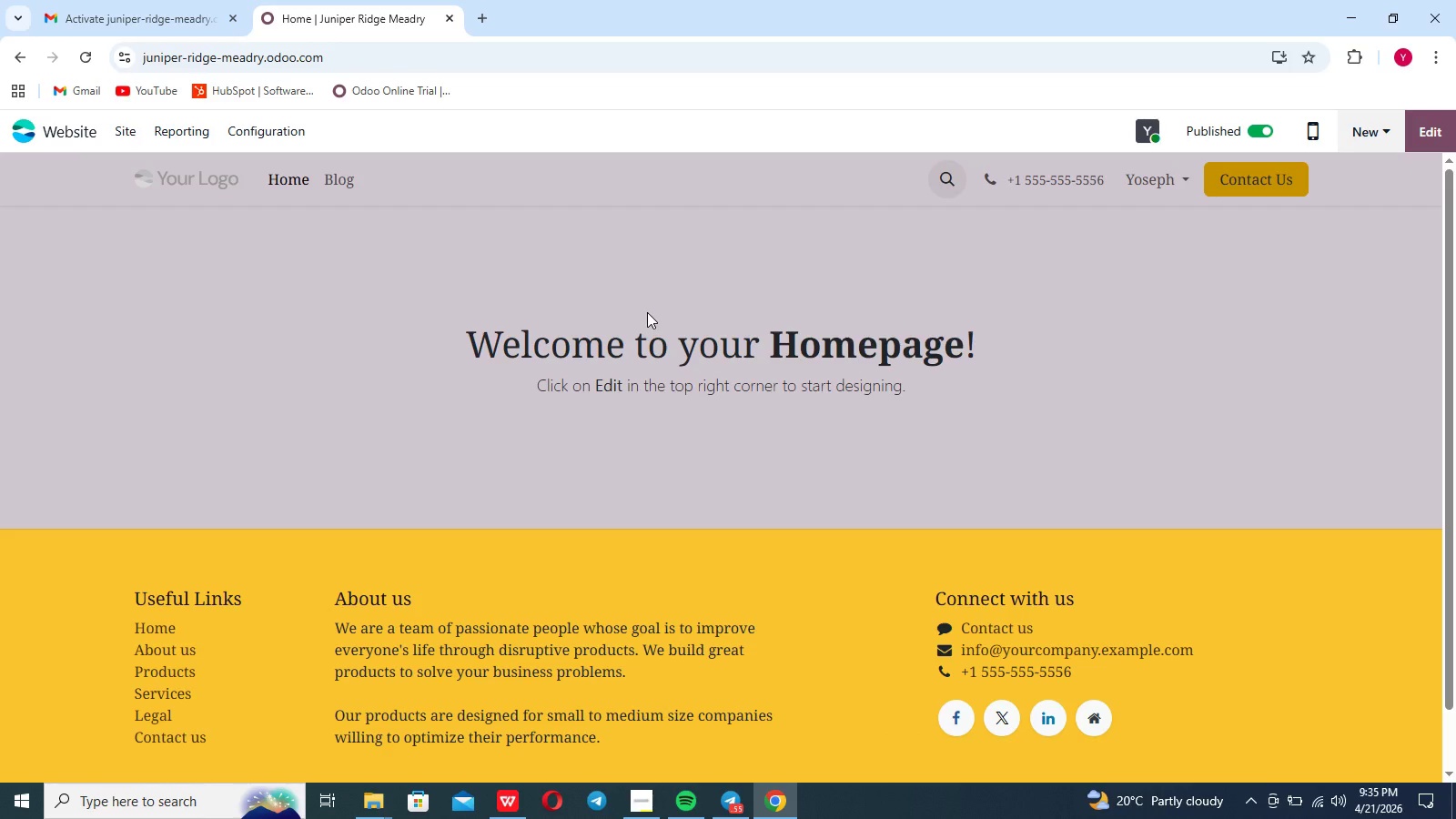 
wait(12.03)
 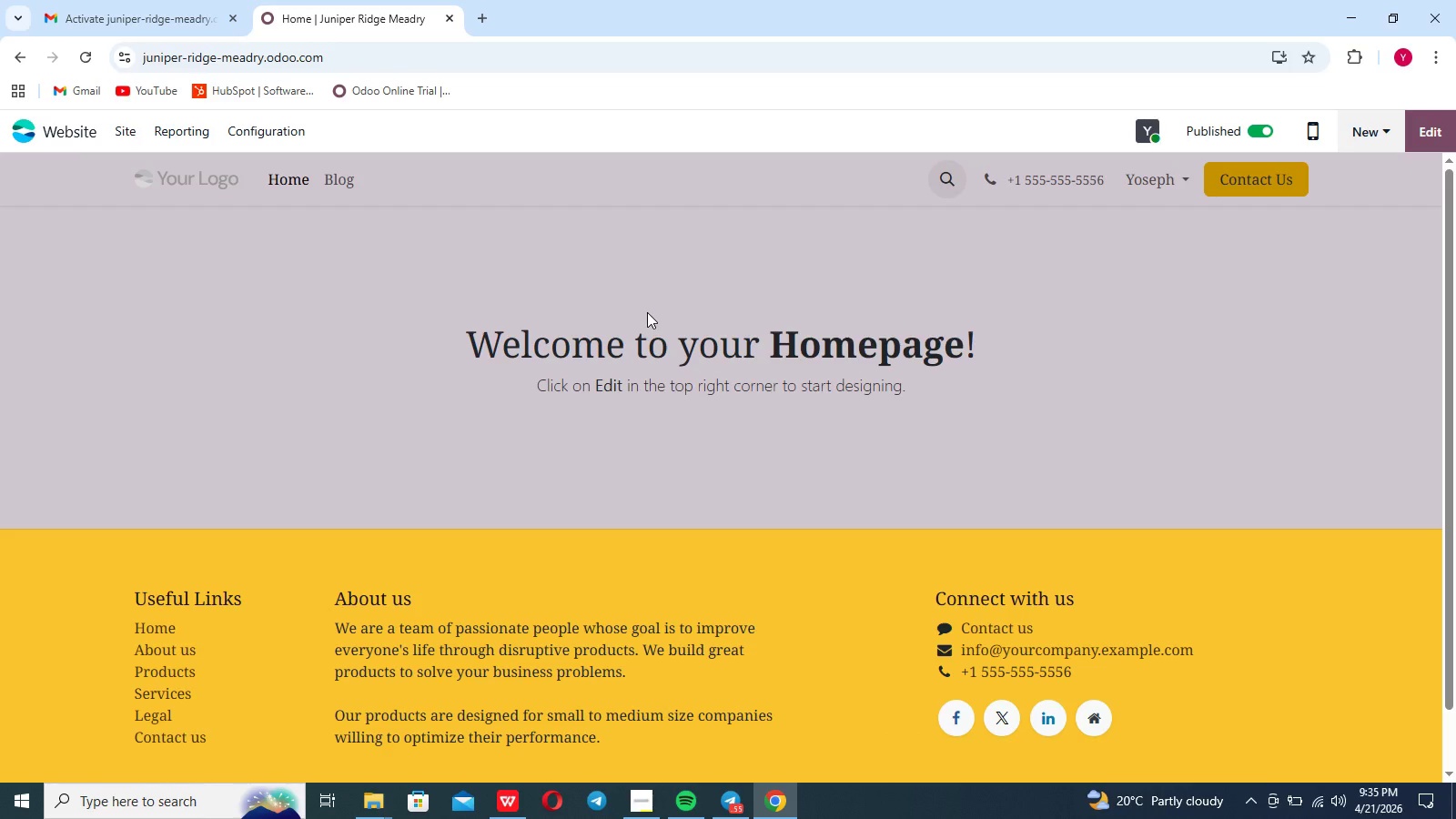 
scroll: coordinate [673, 451], scroll_direction: up, amount: 6.0
 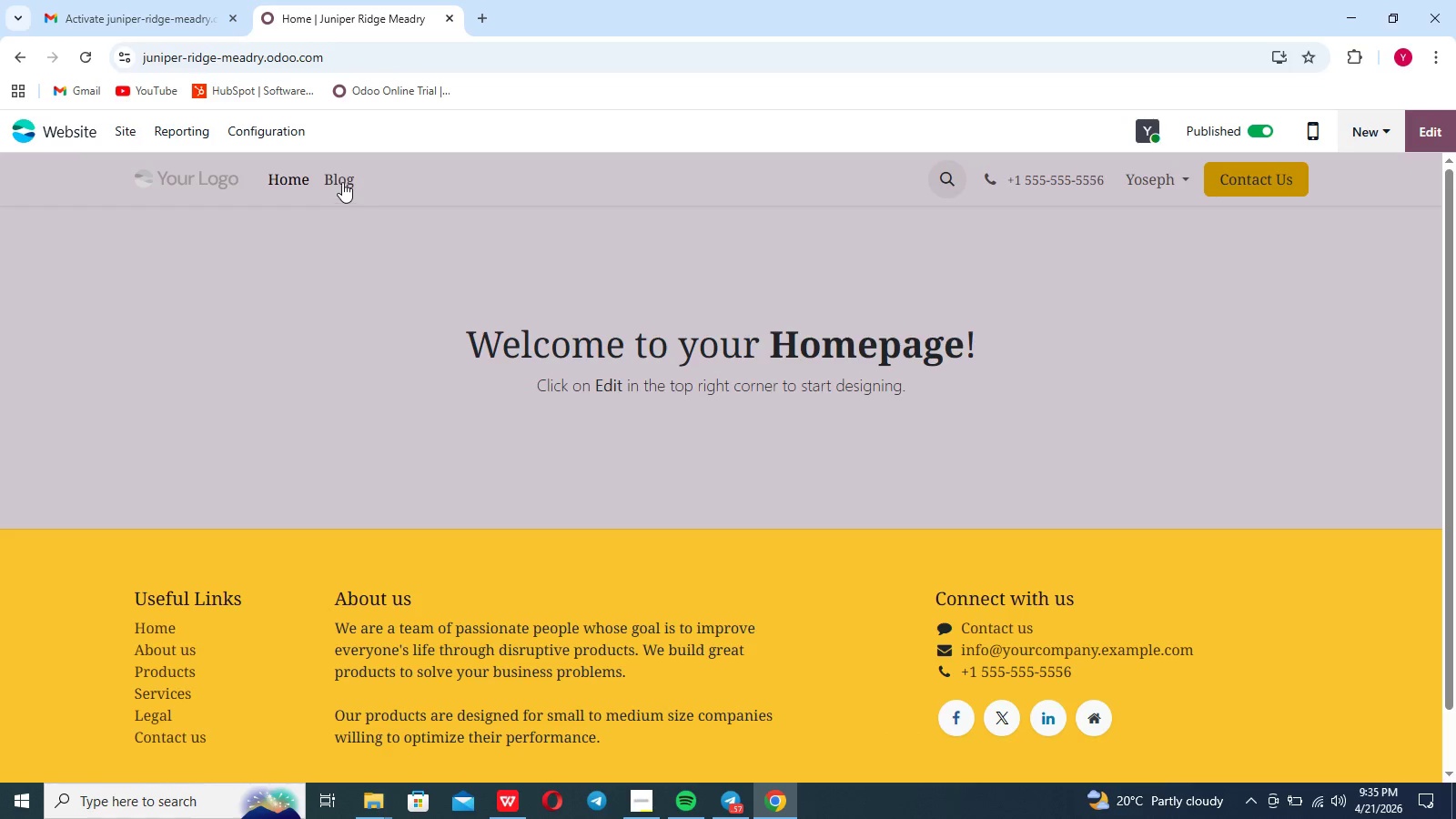 
left_click([342, 181])
 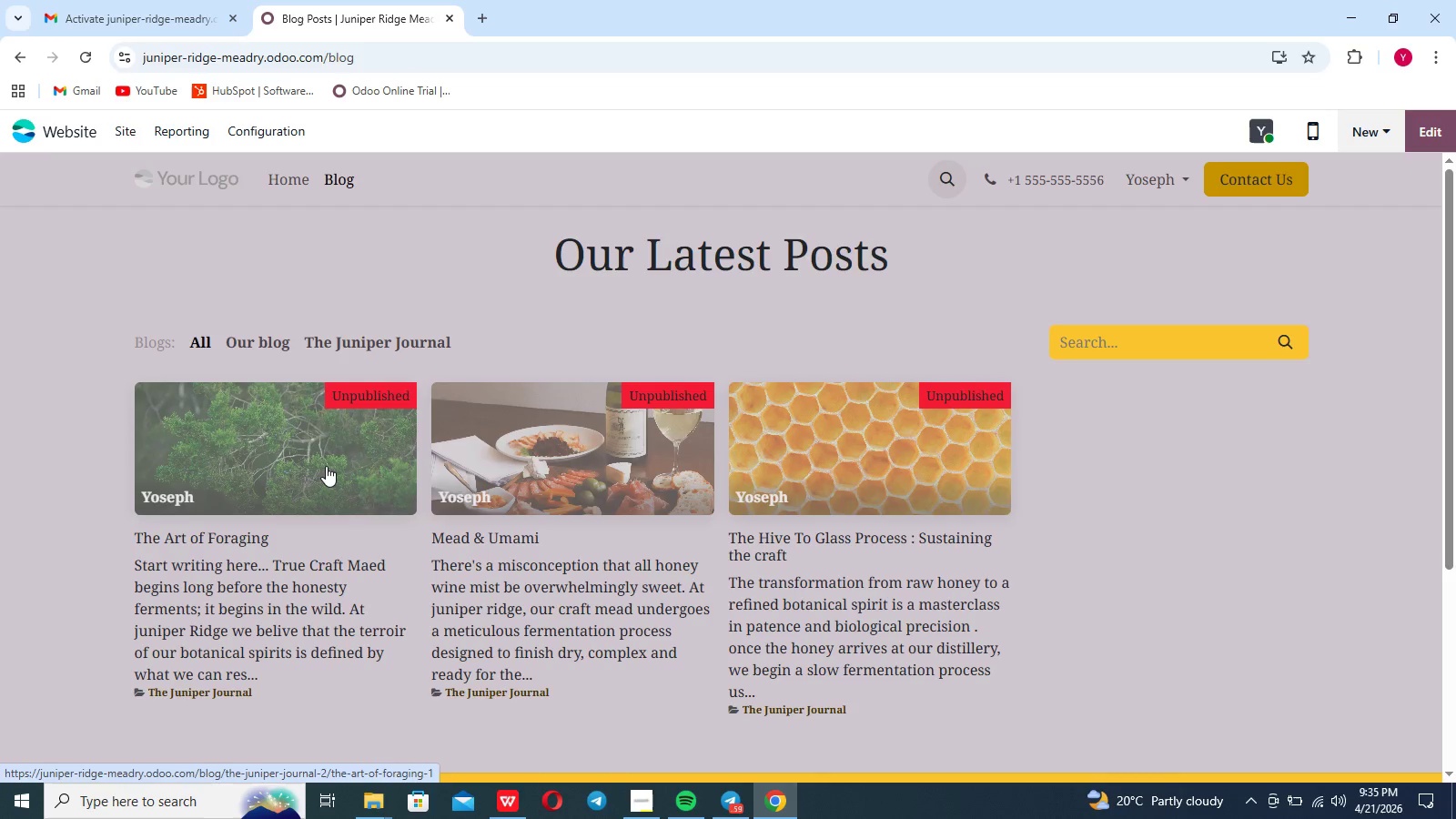 
left_click([319, 477])
 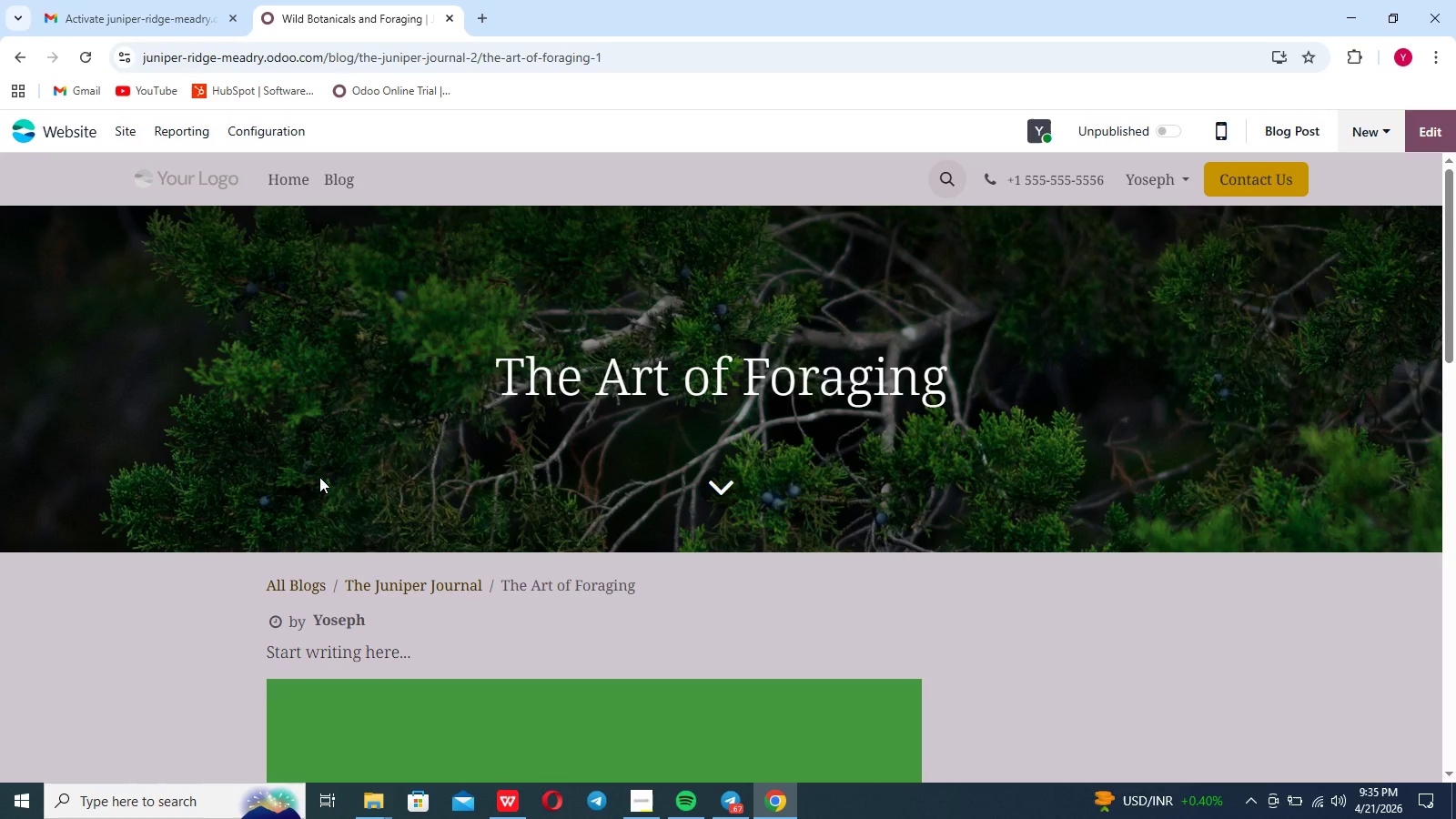 
wait(32.14)
 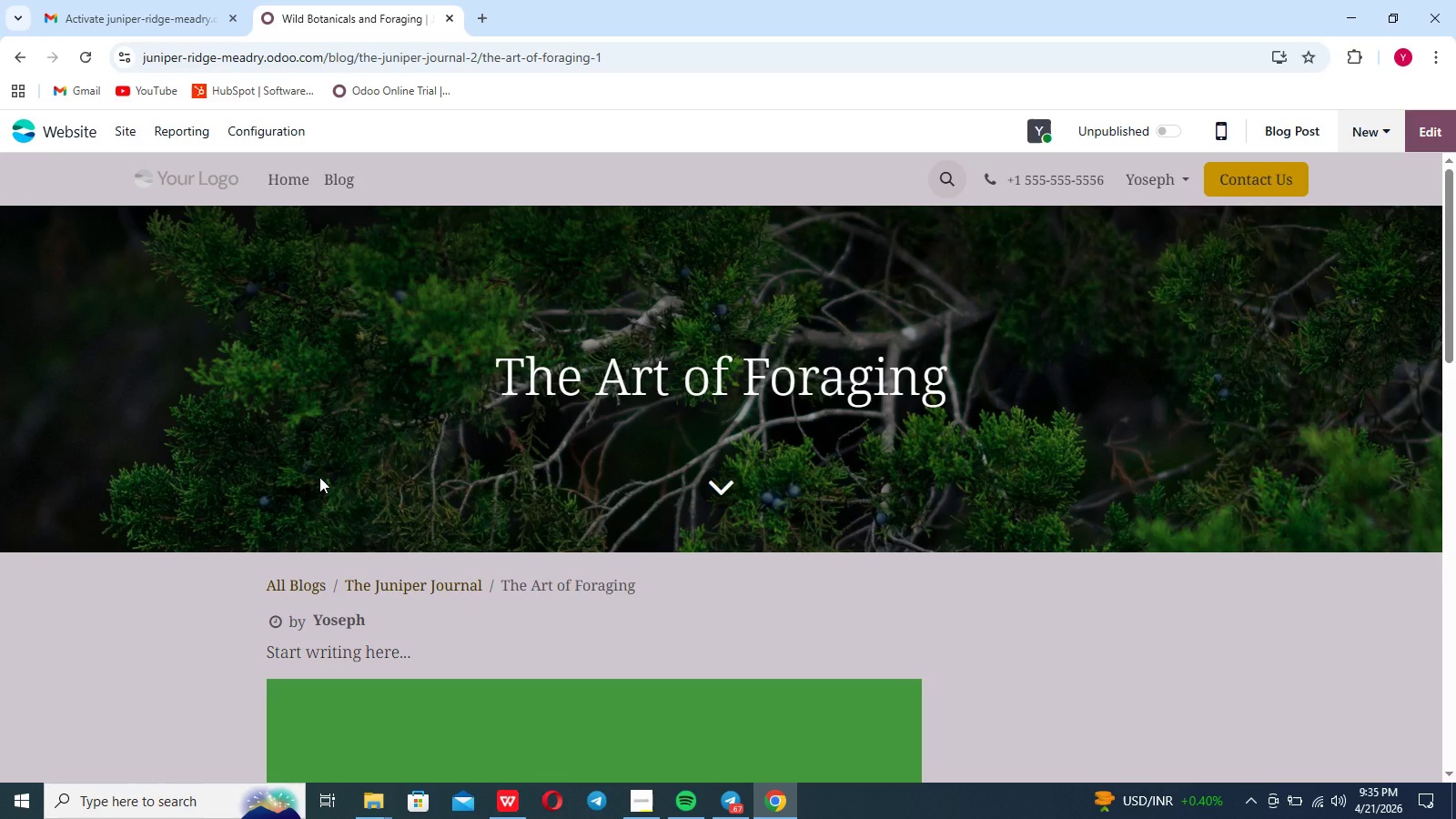 
scroll: coordinate [358, 484], scroll_direction: down, amount: 37.0
 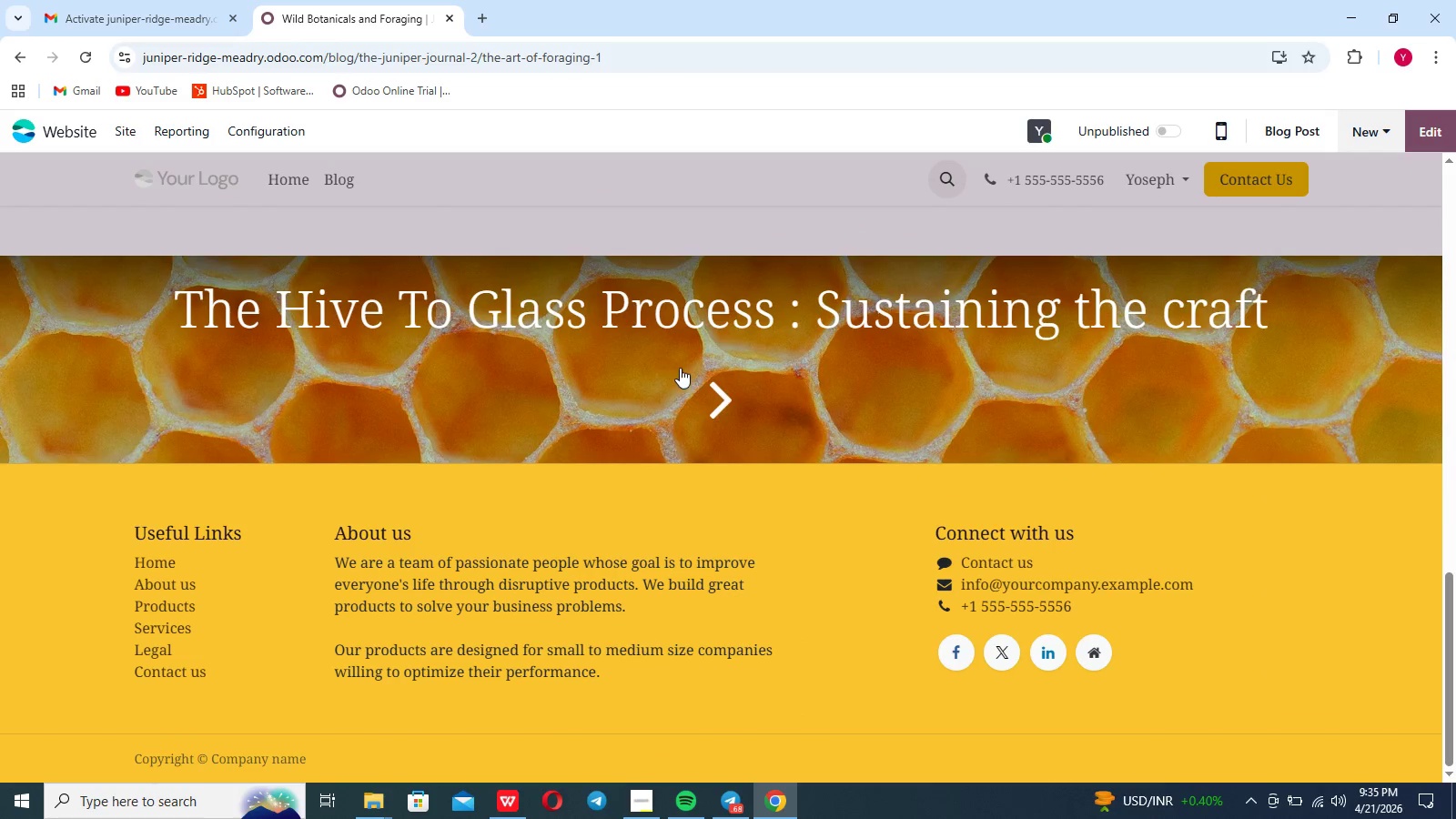 
left_click([723, 393])
 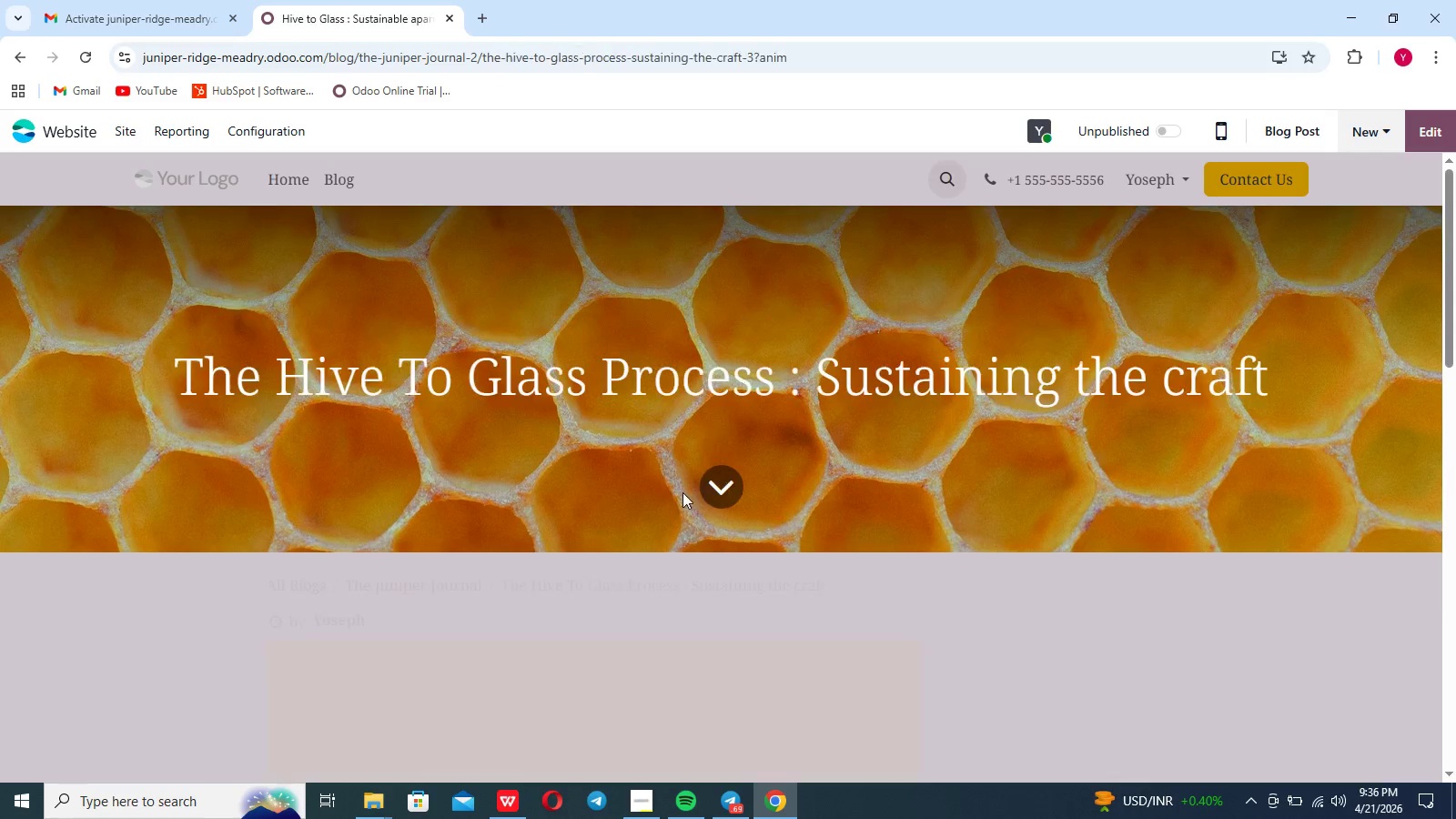 
scroll: coordinate [682, 492], scroll_direction: down, amount: 18.0
 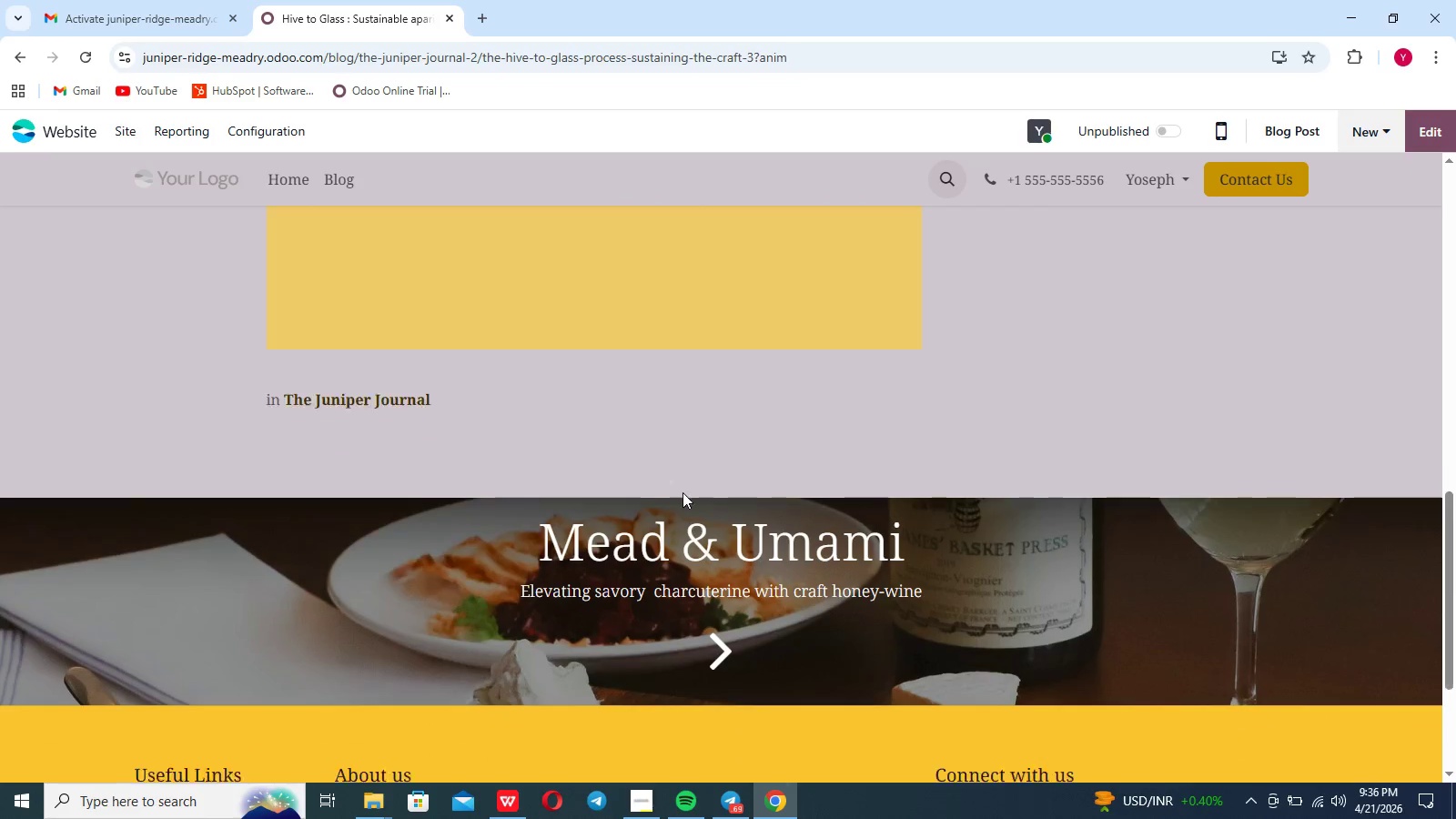 
left_click([716, 497])
 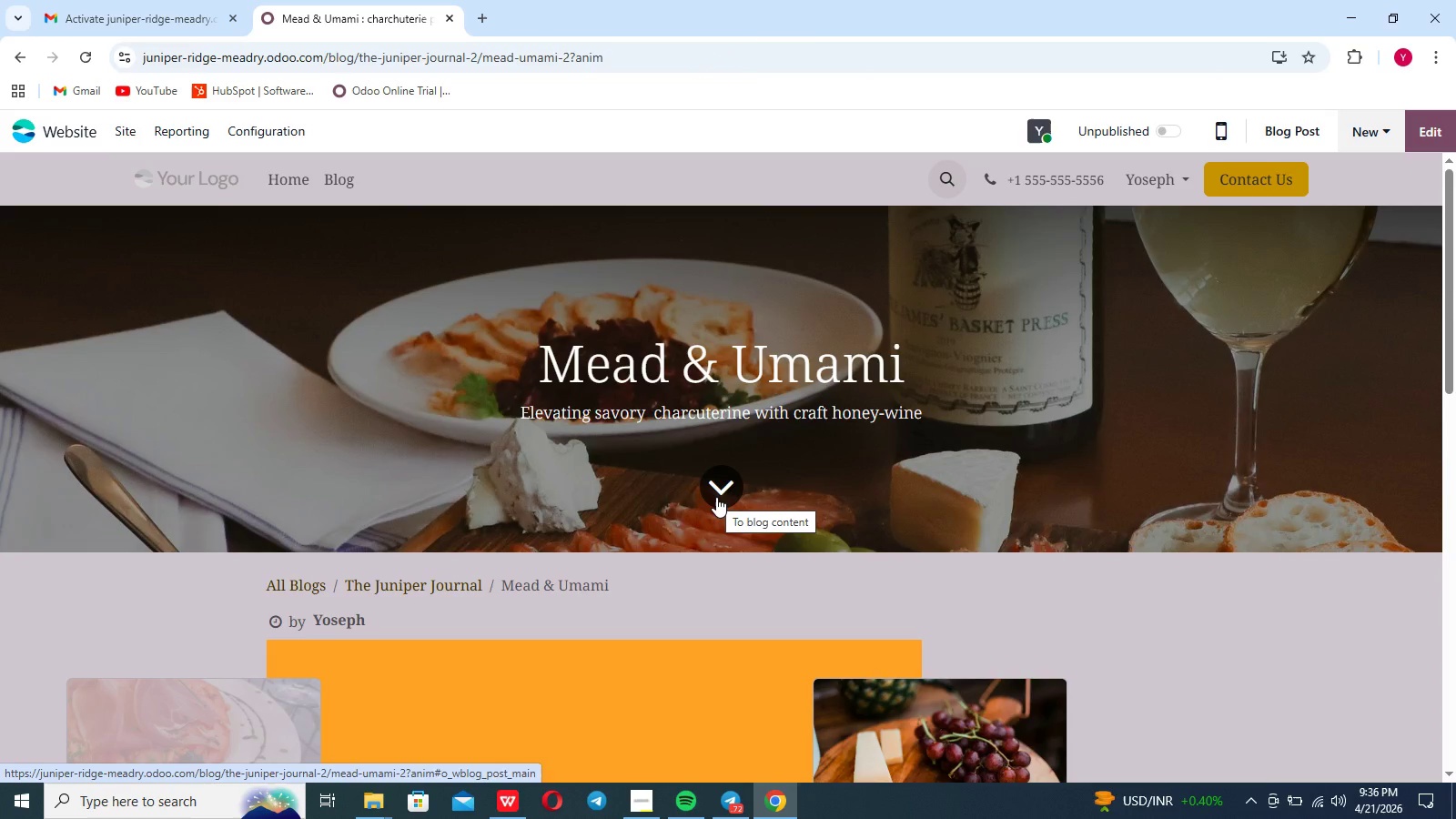 
scroll: coordinate [763, 556], scroll_direction: down, amount: 14.0
 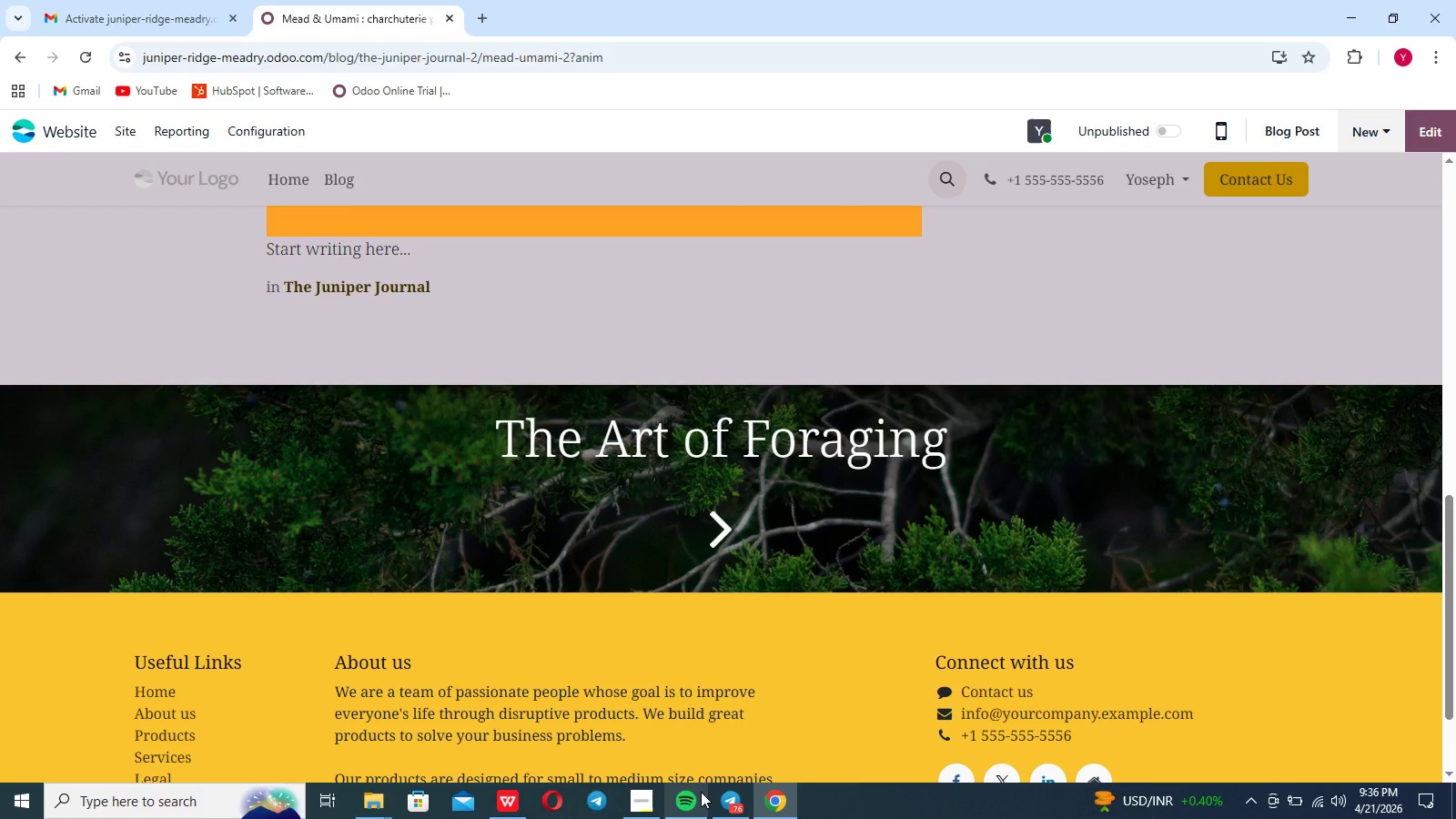 
mouse_move([682, 804])
 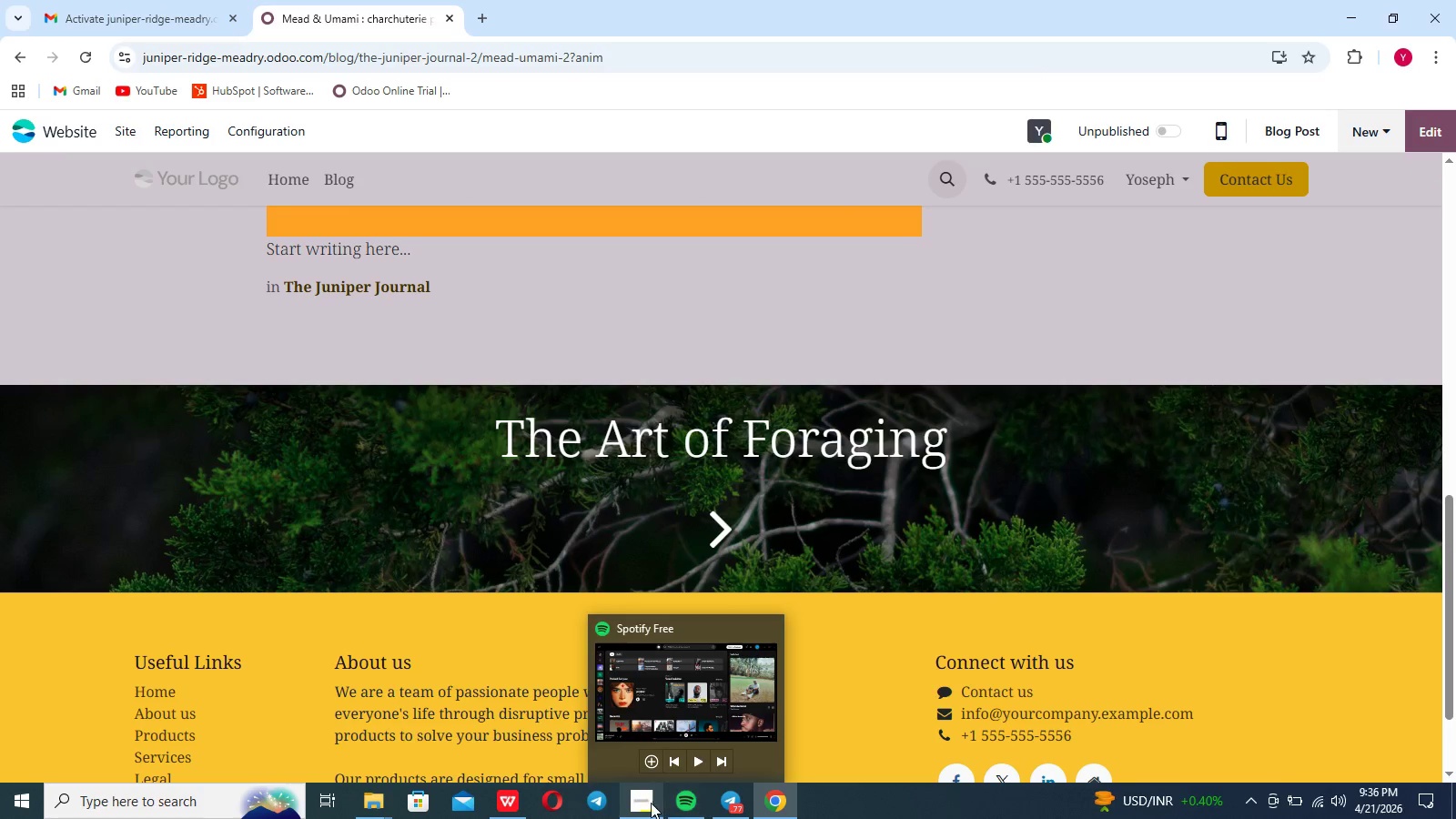 
left_click([646, 800])